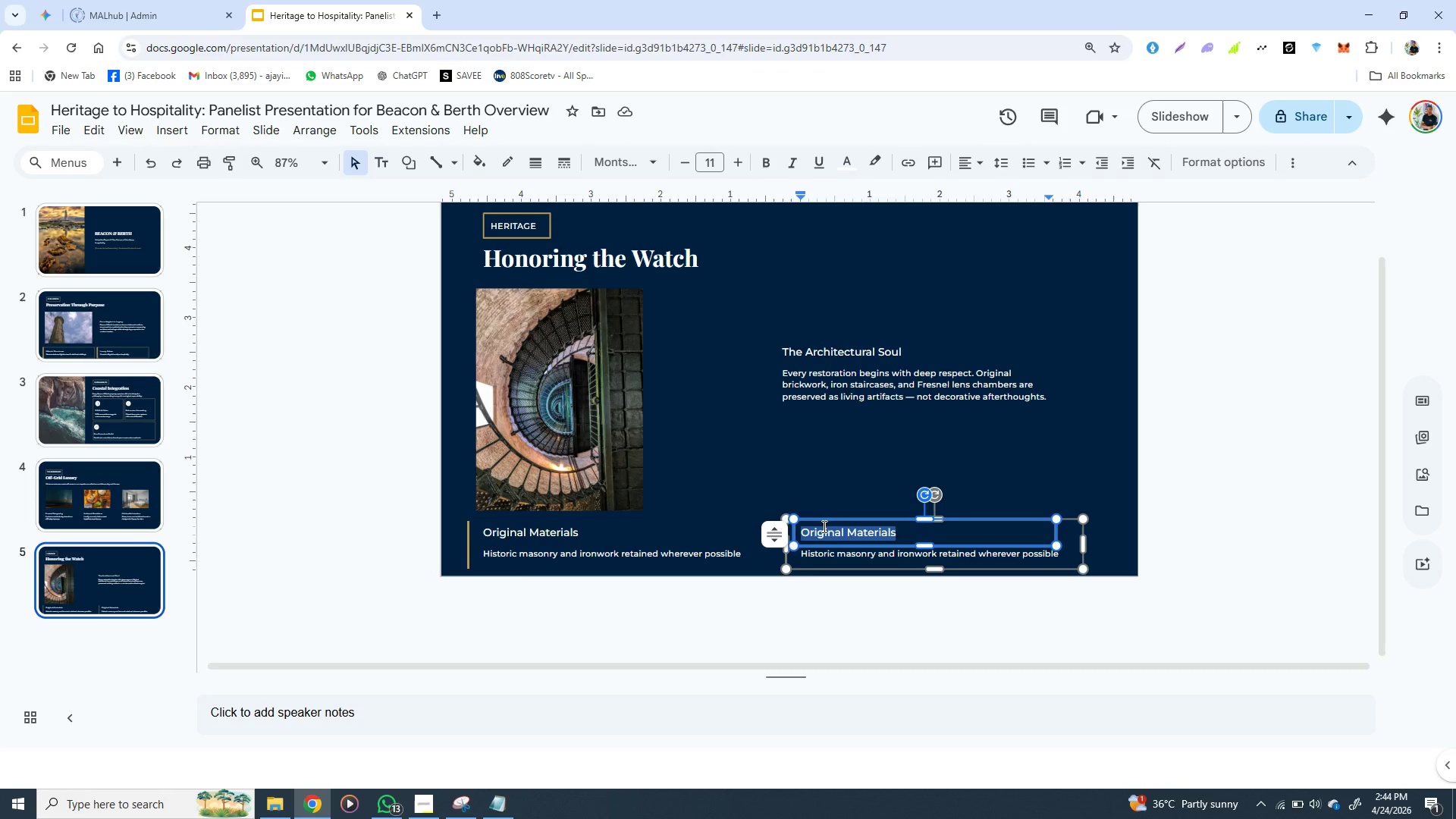 
key(Control+V)
 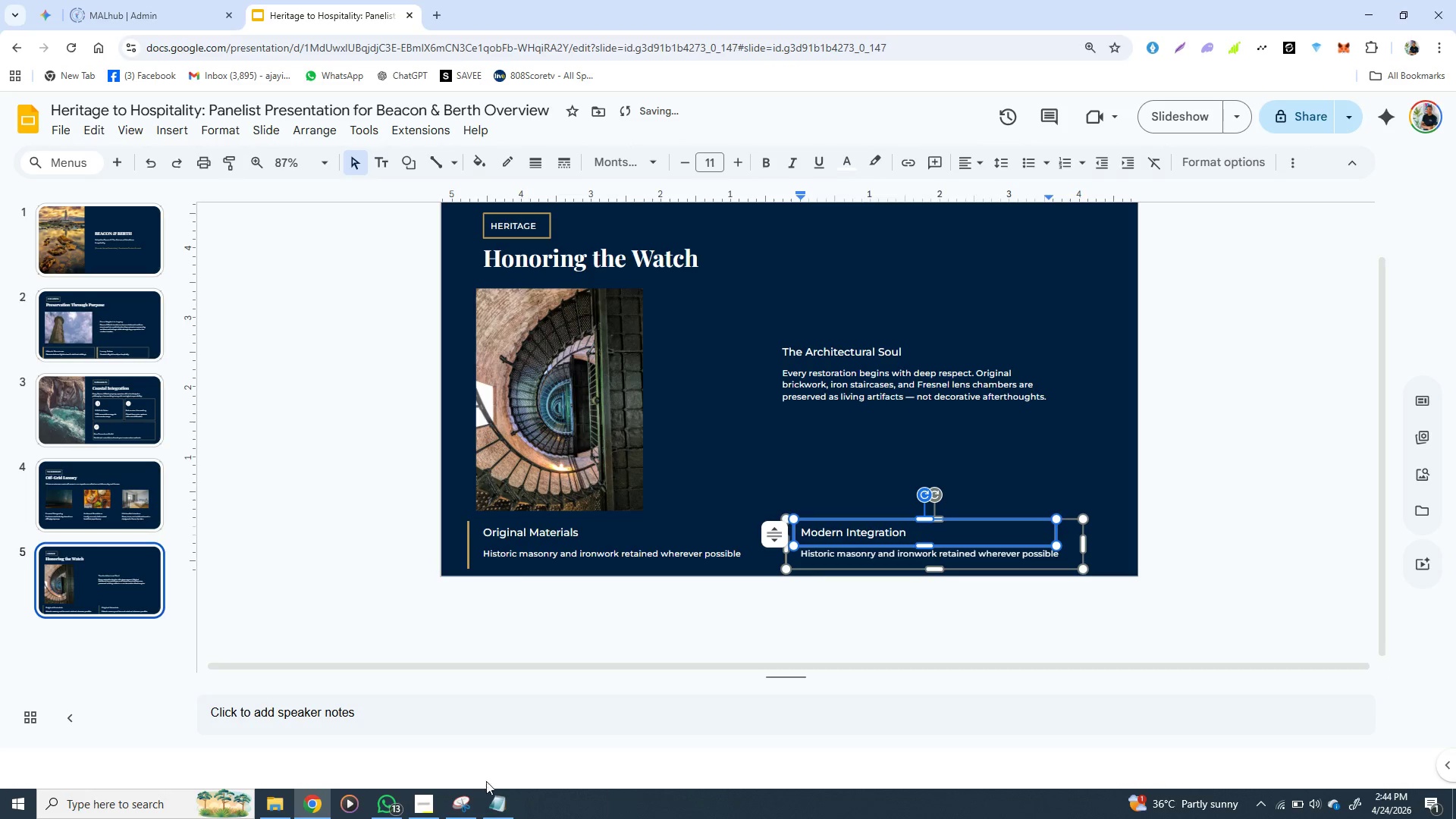 
left_click([504, 801])
 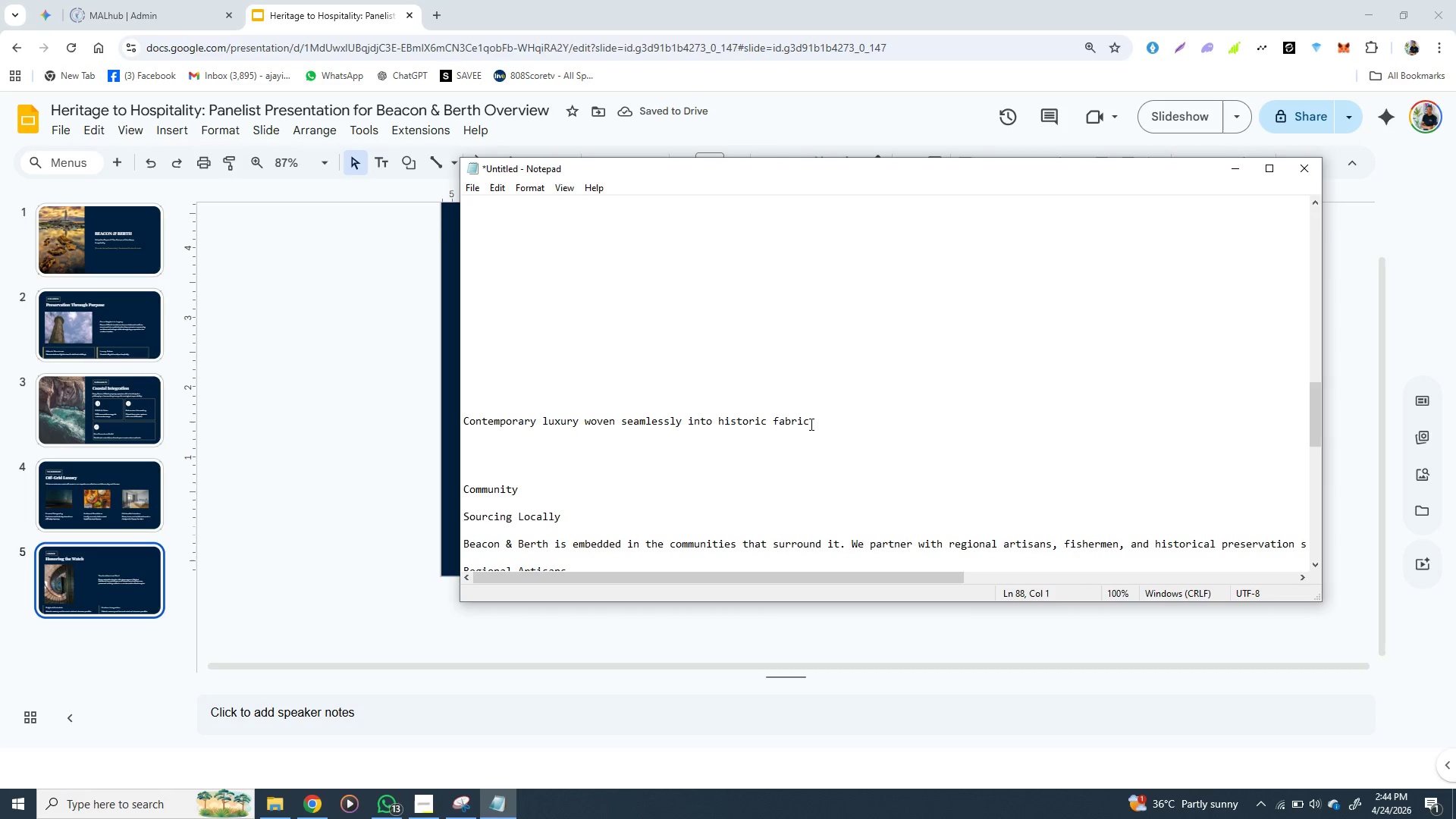 
left_click_drag(start_coordinate=[810, 424], to_coordinate=[460, 426])
 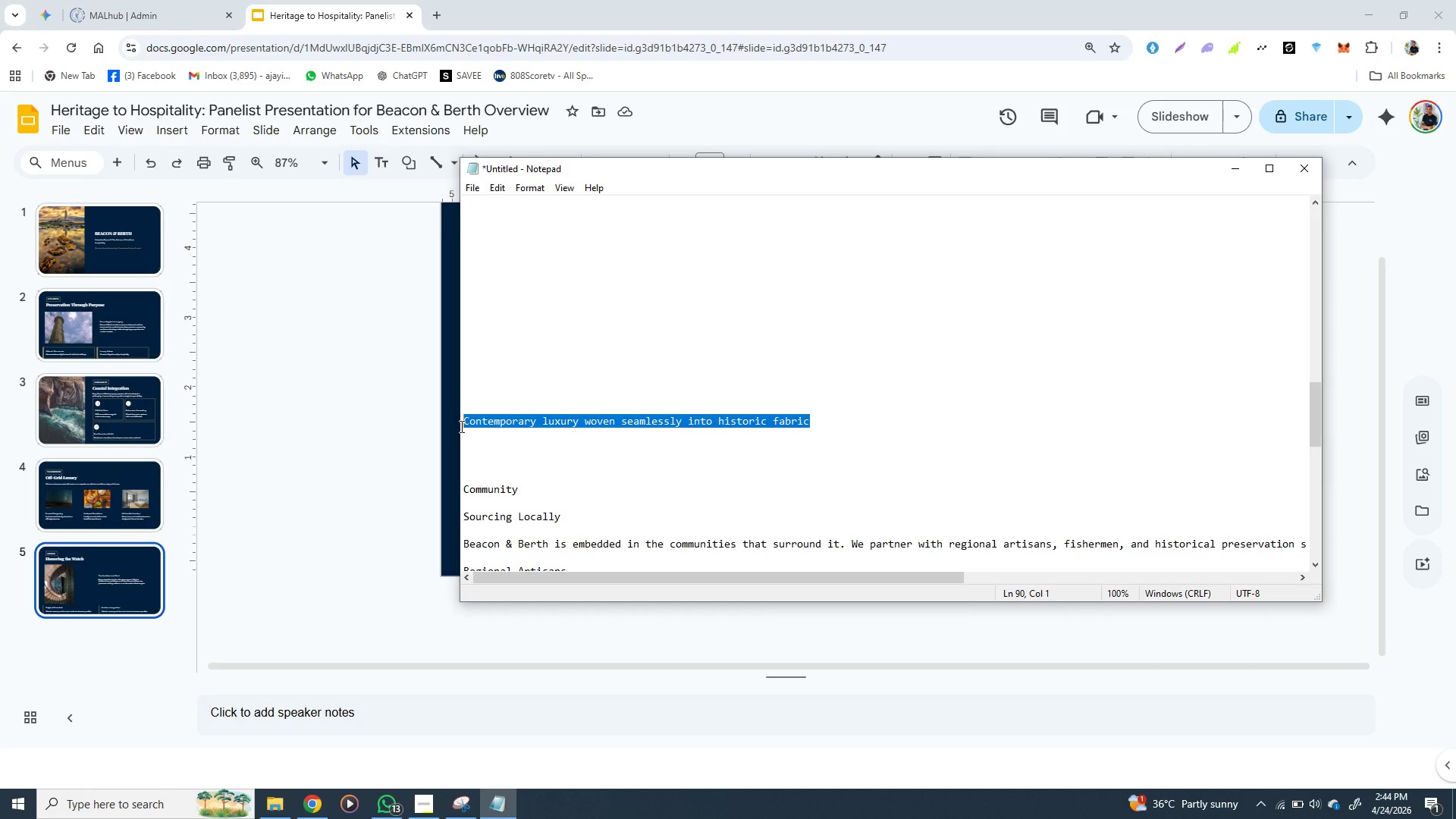 
key(Control+X)
 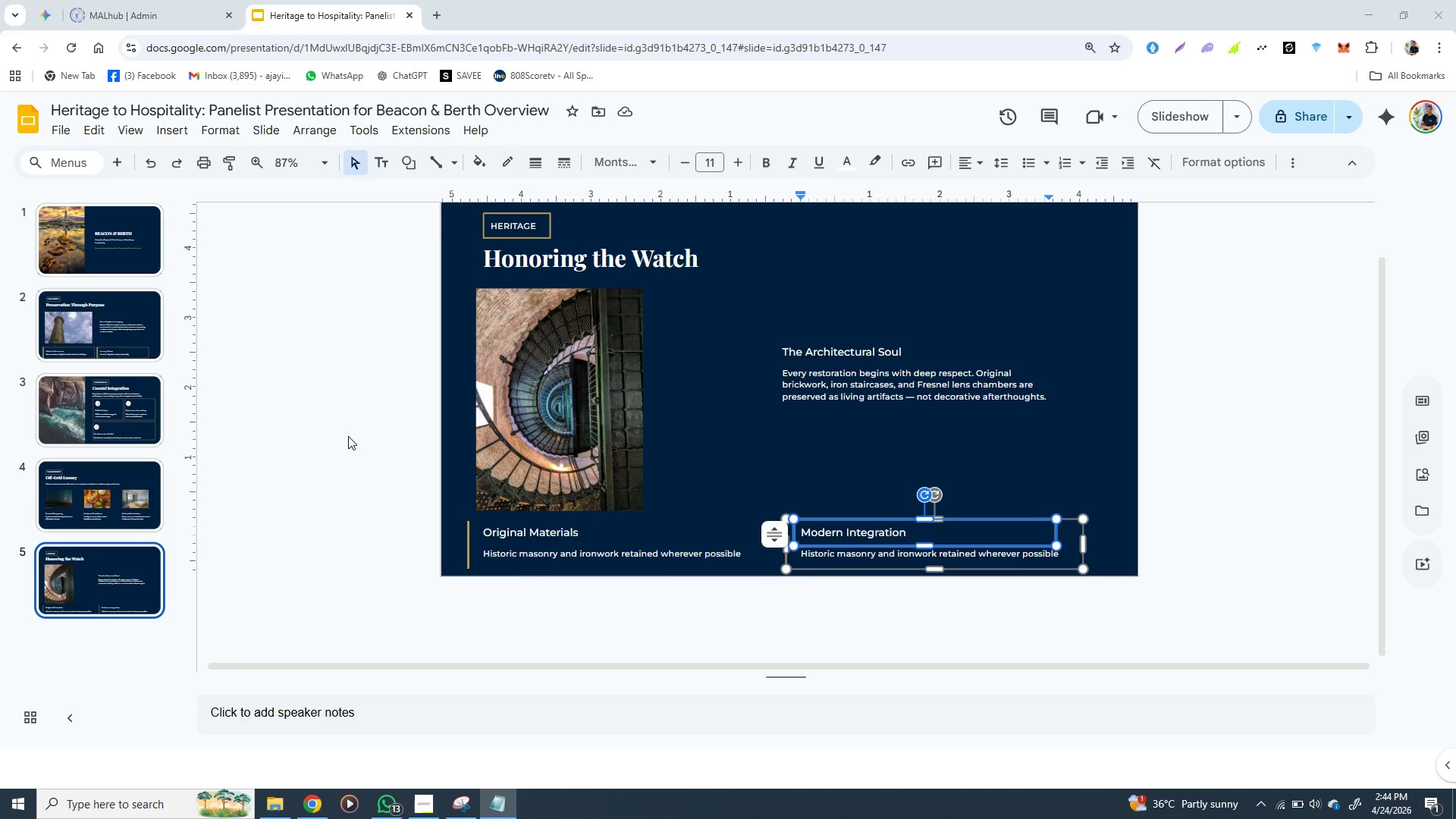 
left_click_drag(start_coordinate=[348, 436], to_coordinate=[865, 530])
 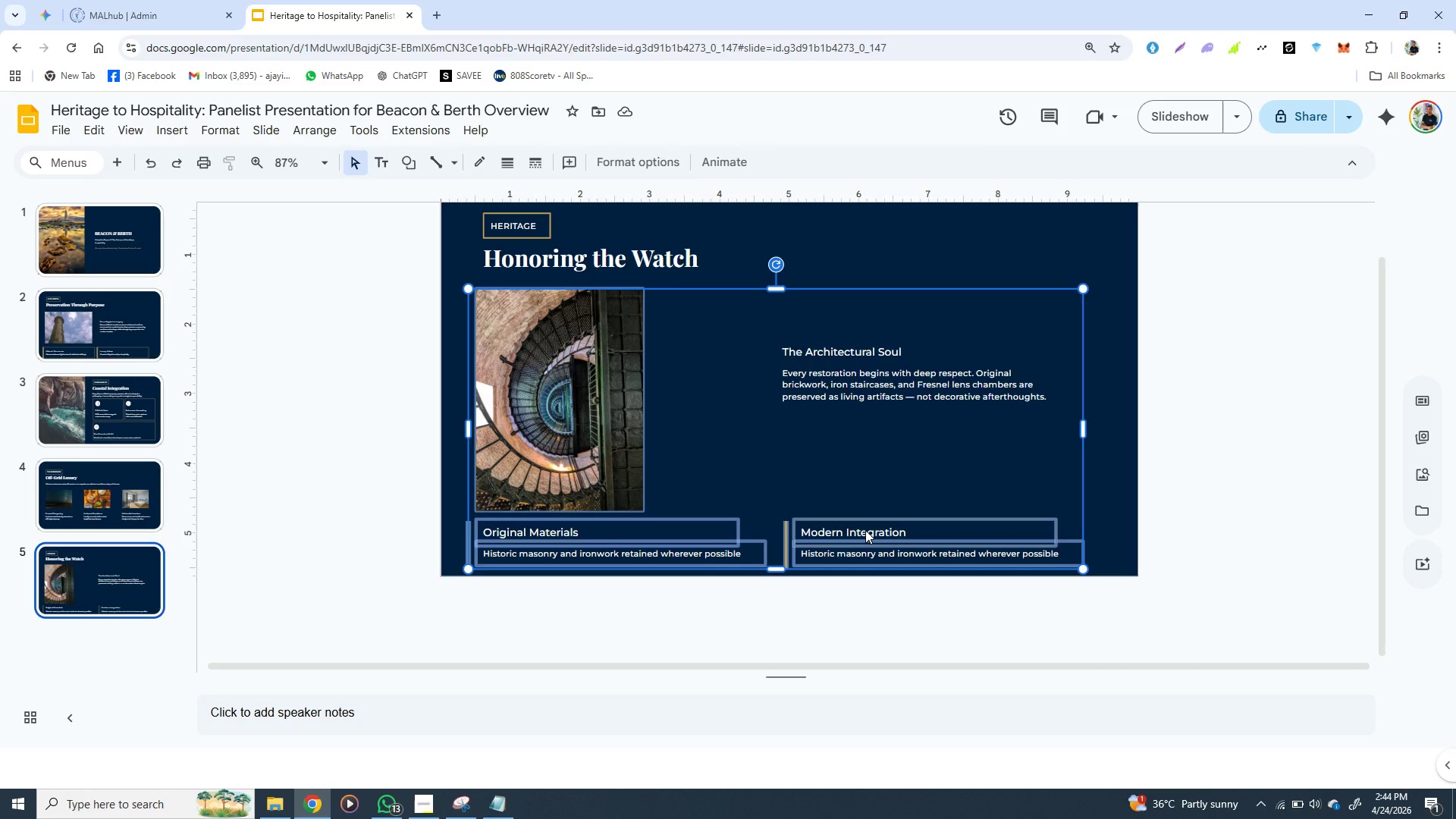 
key(Control+Z)
 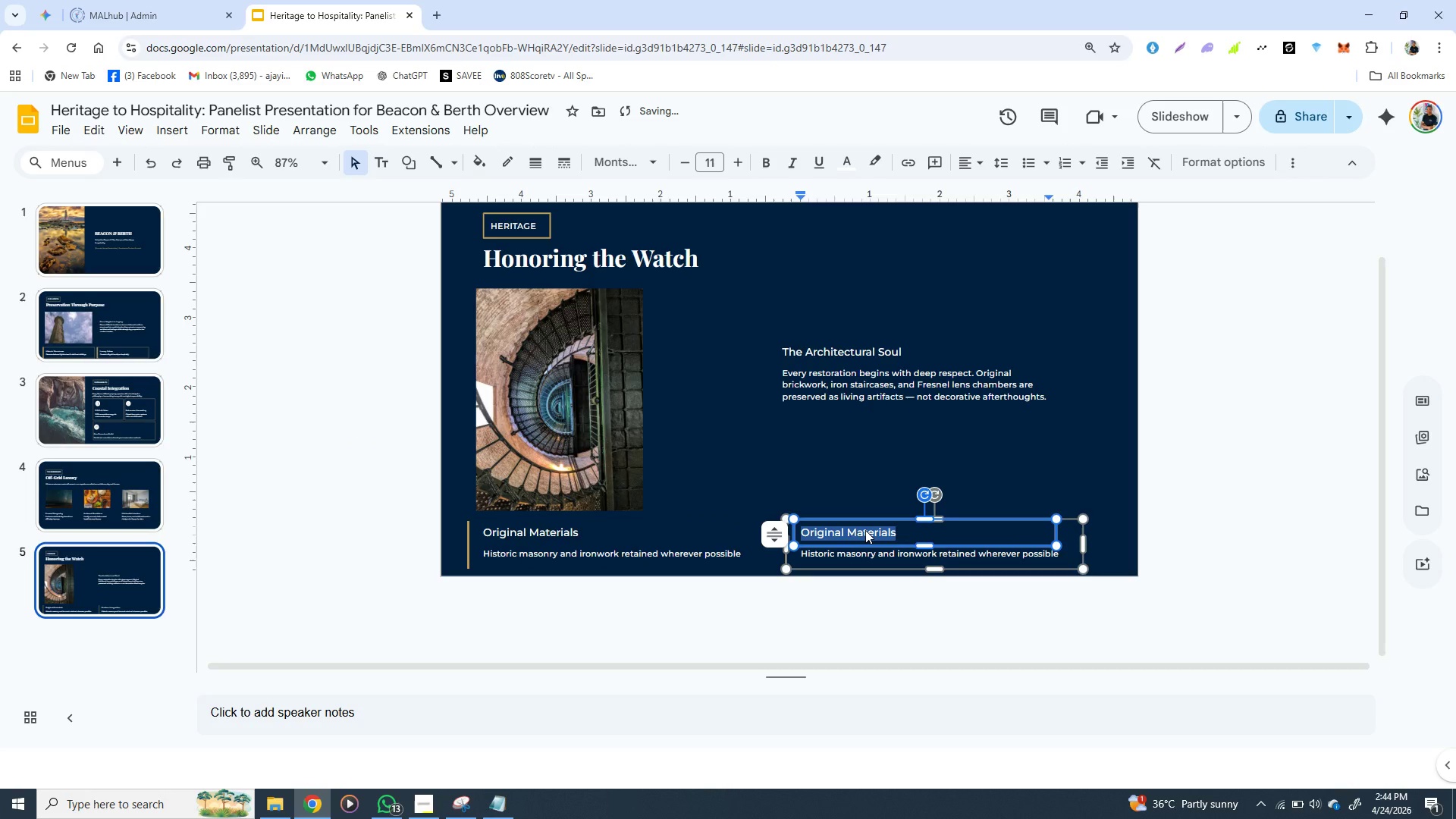 
hold_key(key=ControlLeft, duration=1.53)
 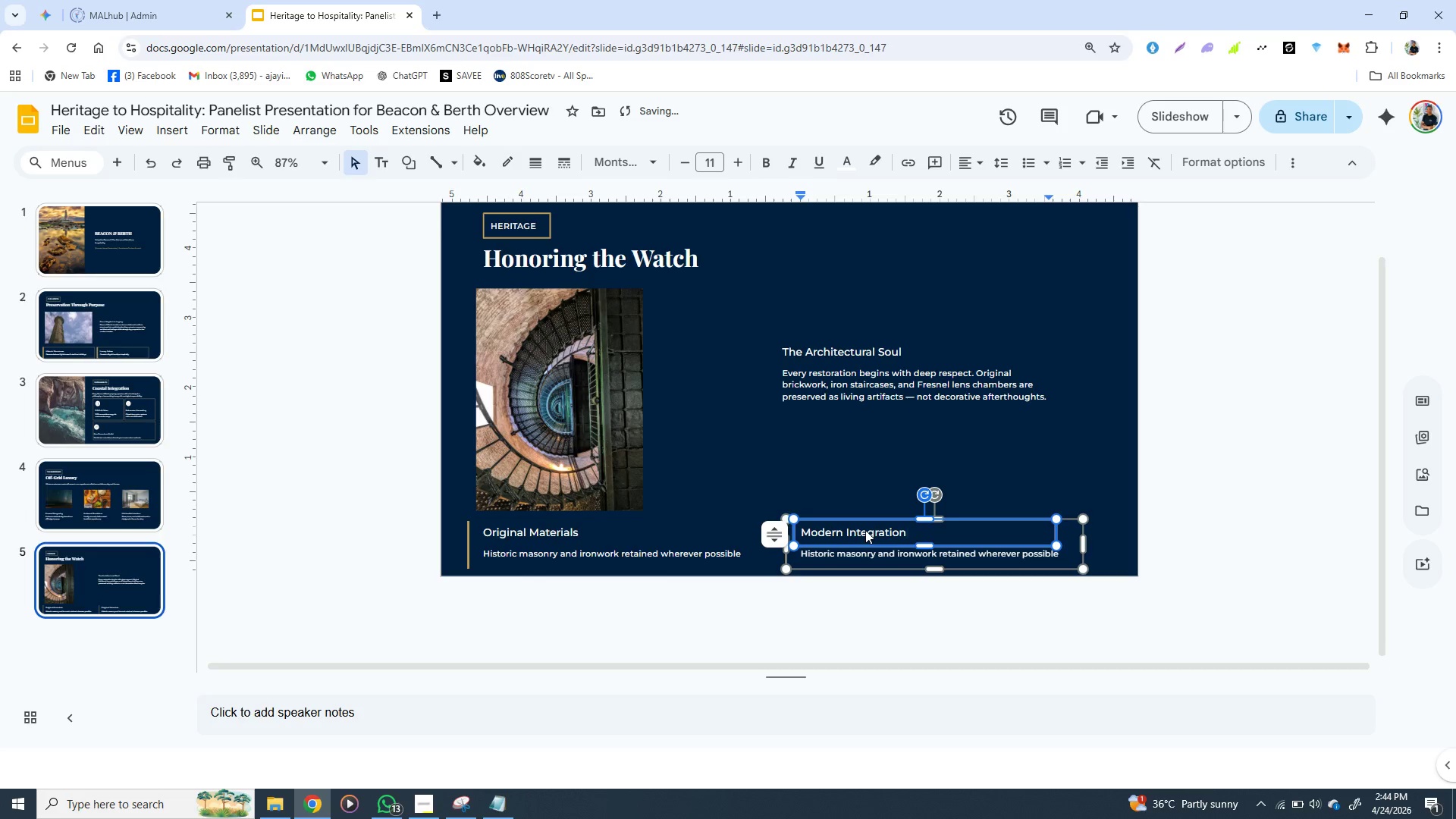 
key(Control+Y)
 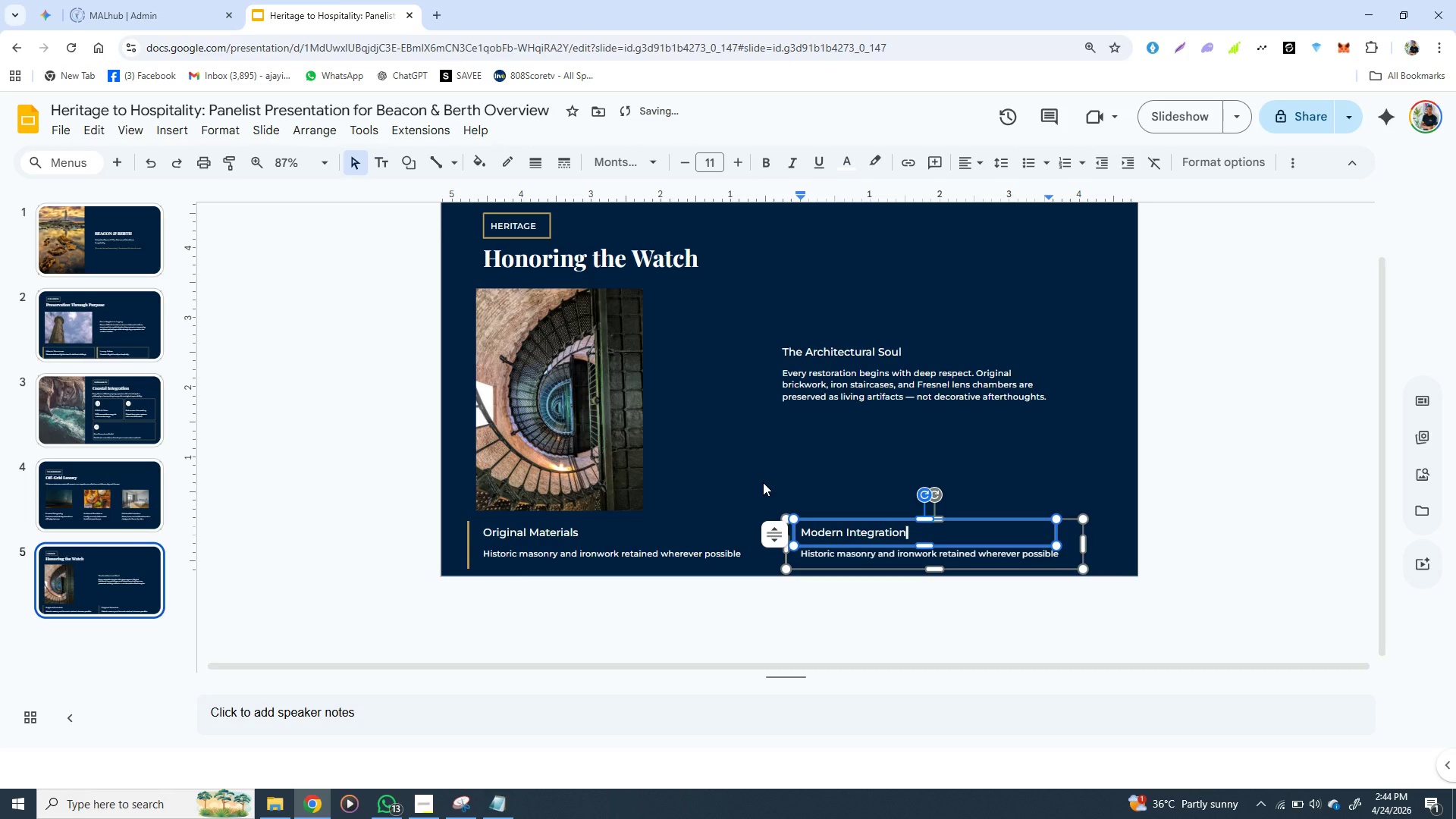 
left_click([763, 482])
 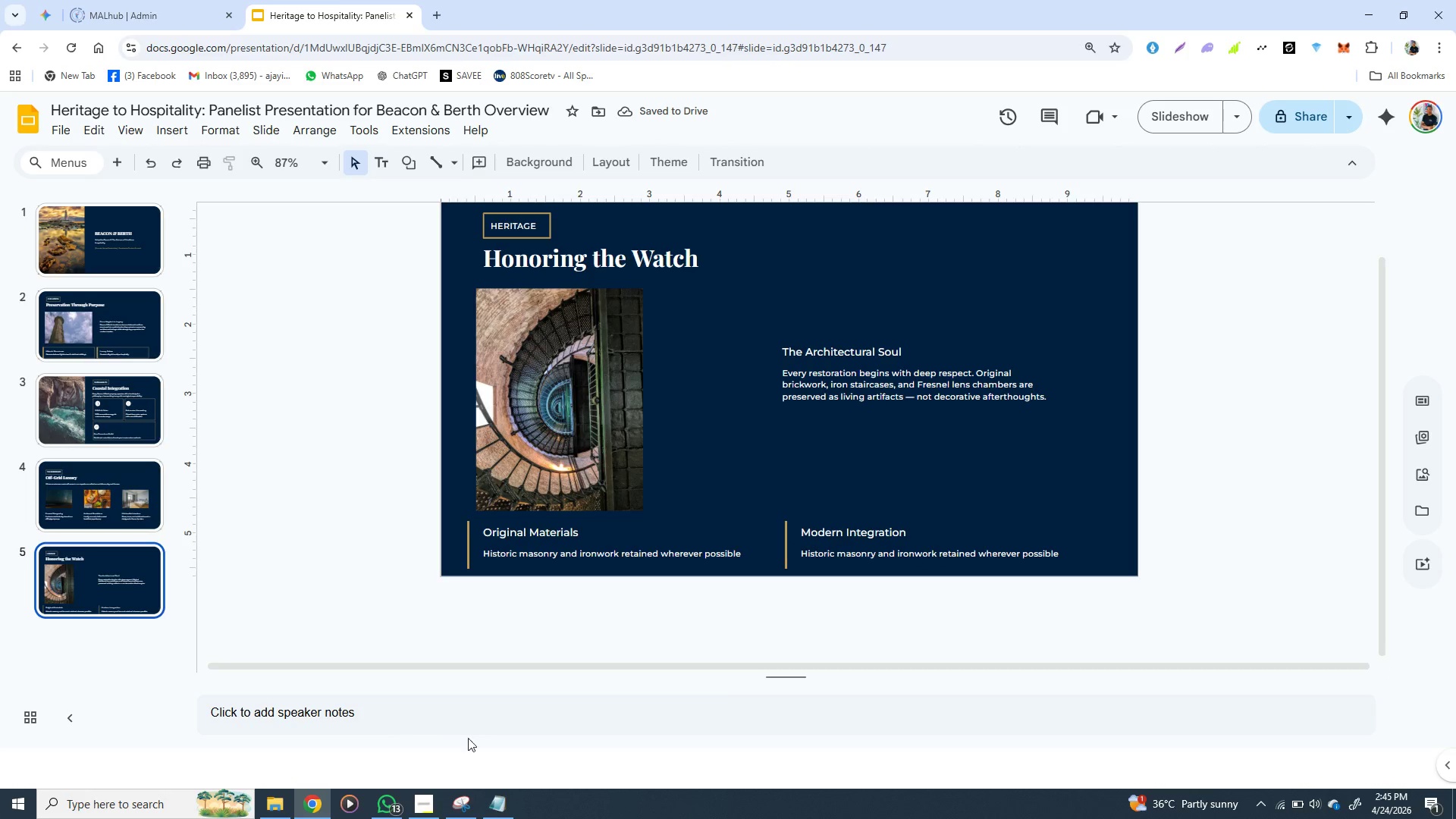 
left_click([497, 808])
 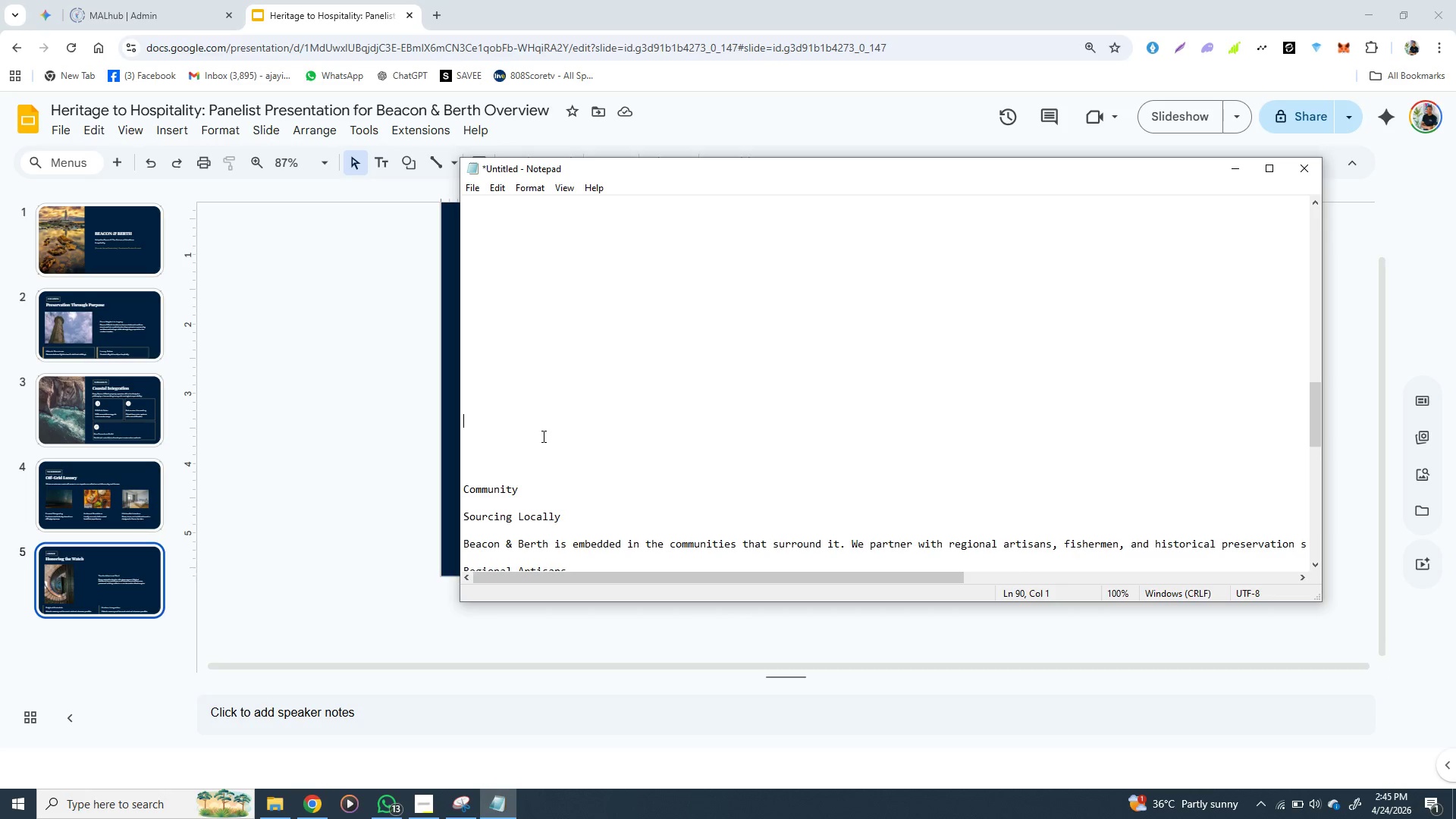 
key(Control+Z)
 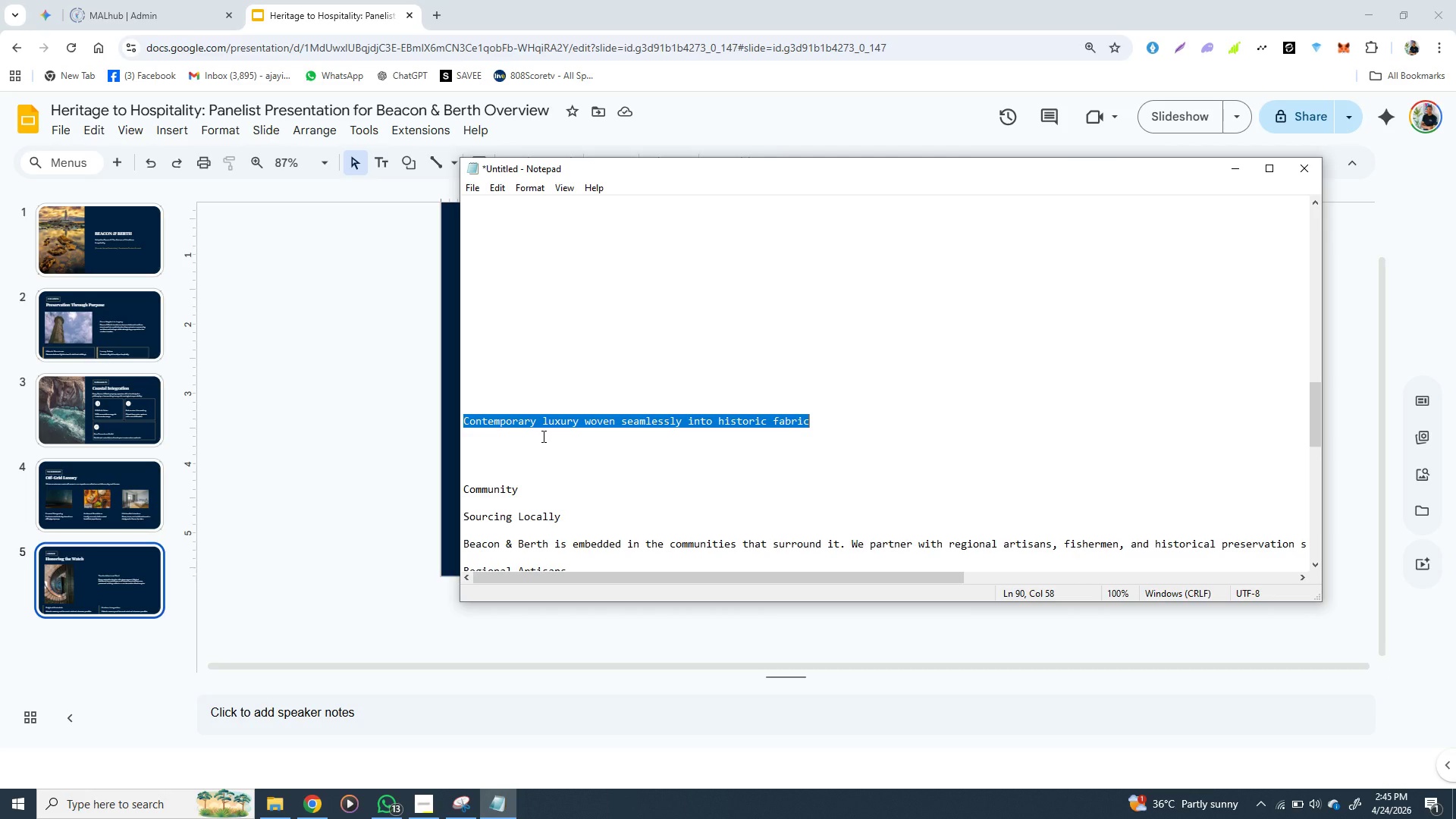 
wait(12.38)
 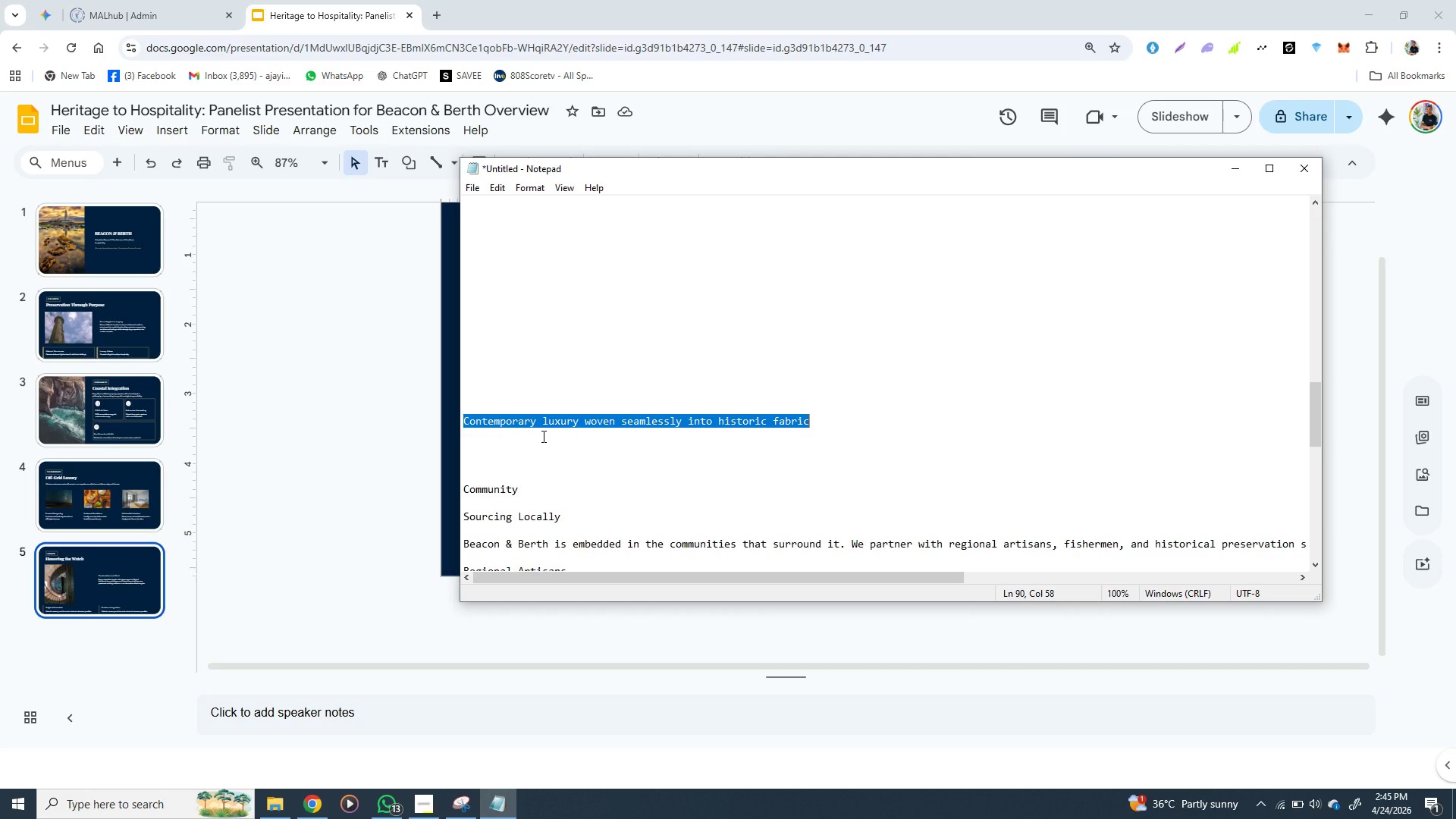 
hold_key(key=ControlLeft, duration=0.69)
 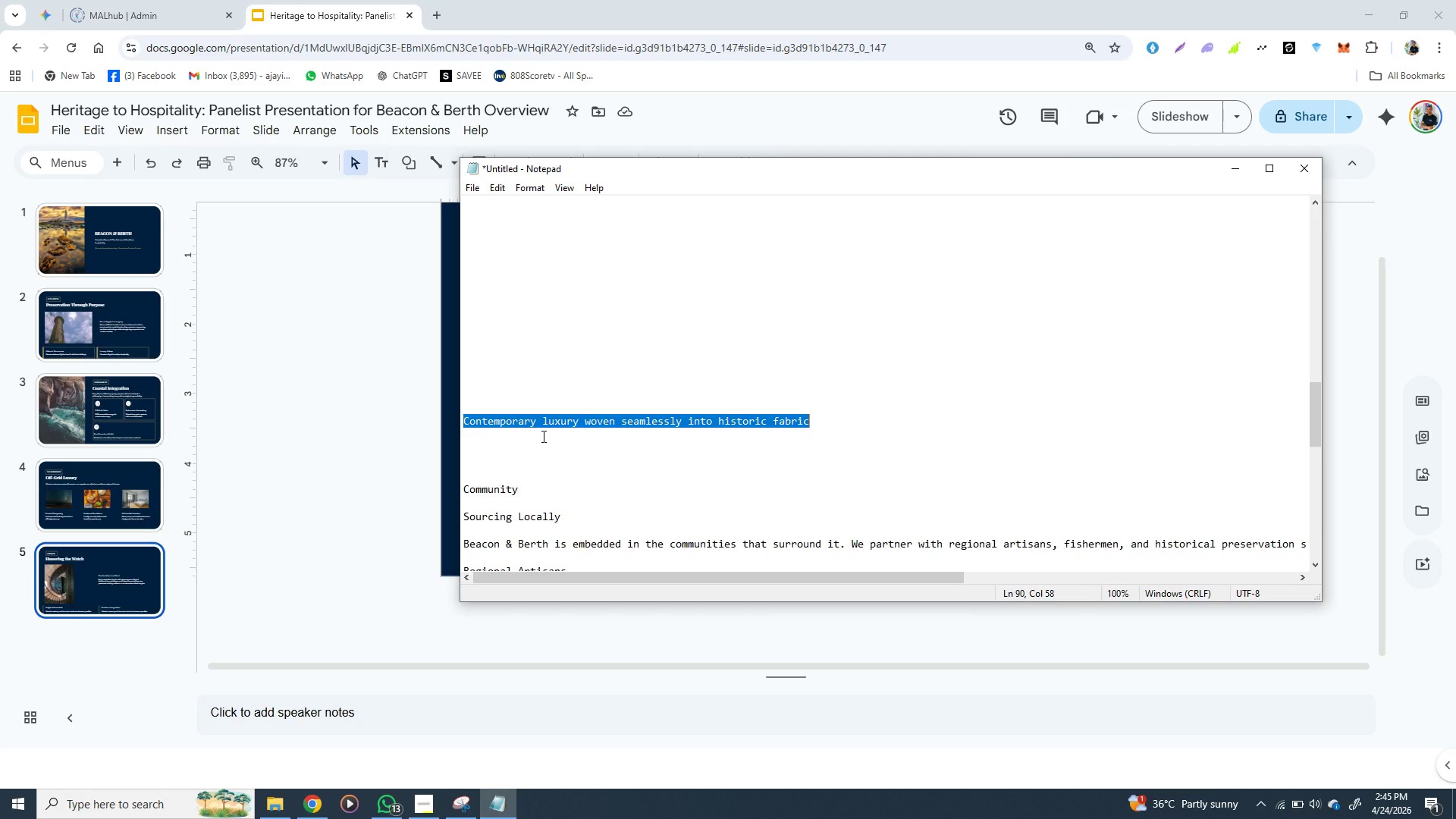 
key(Control+X)
 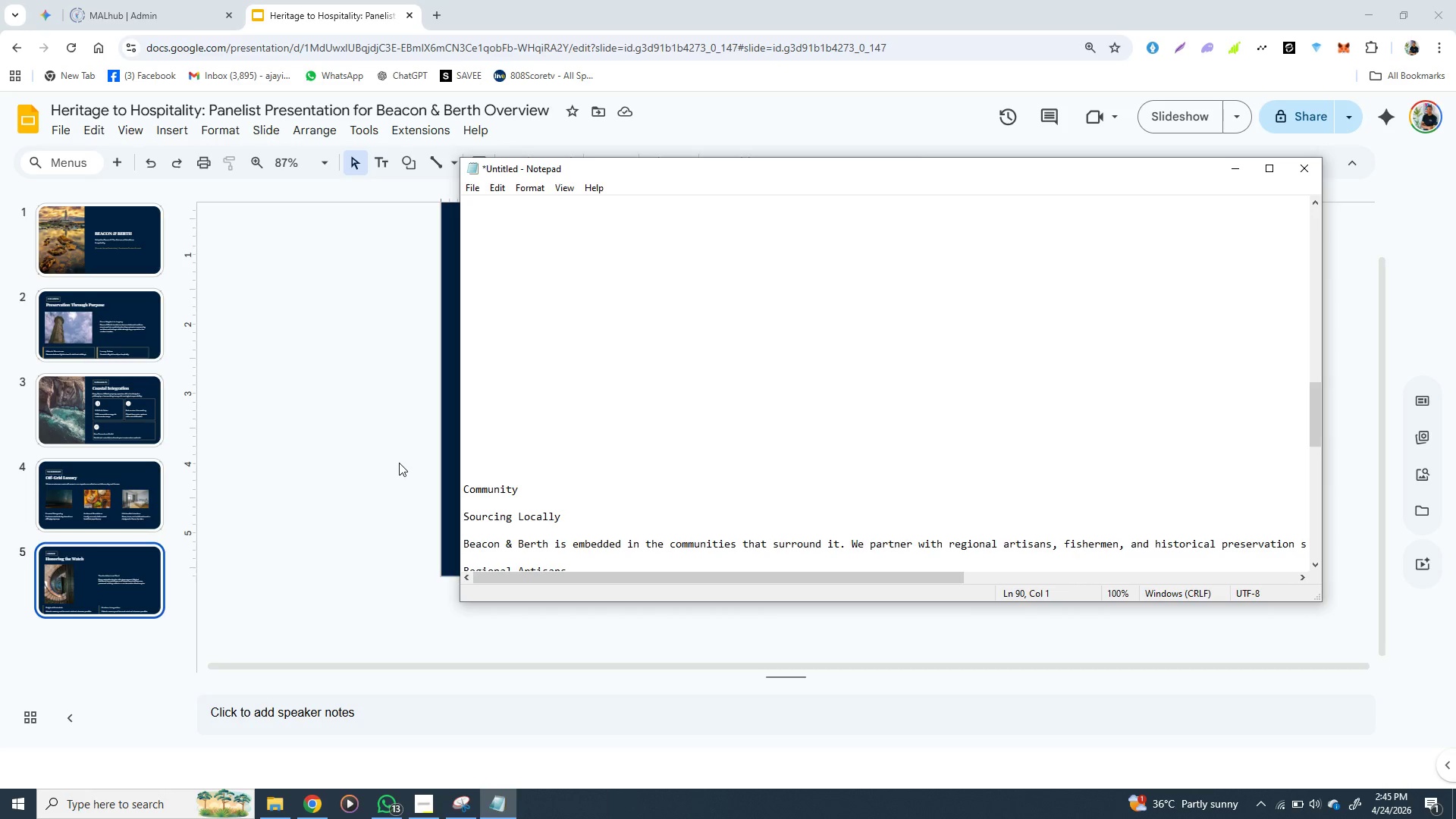 
left_click([399, 463])
 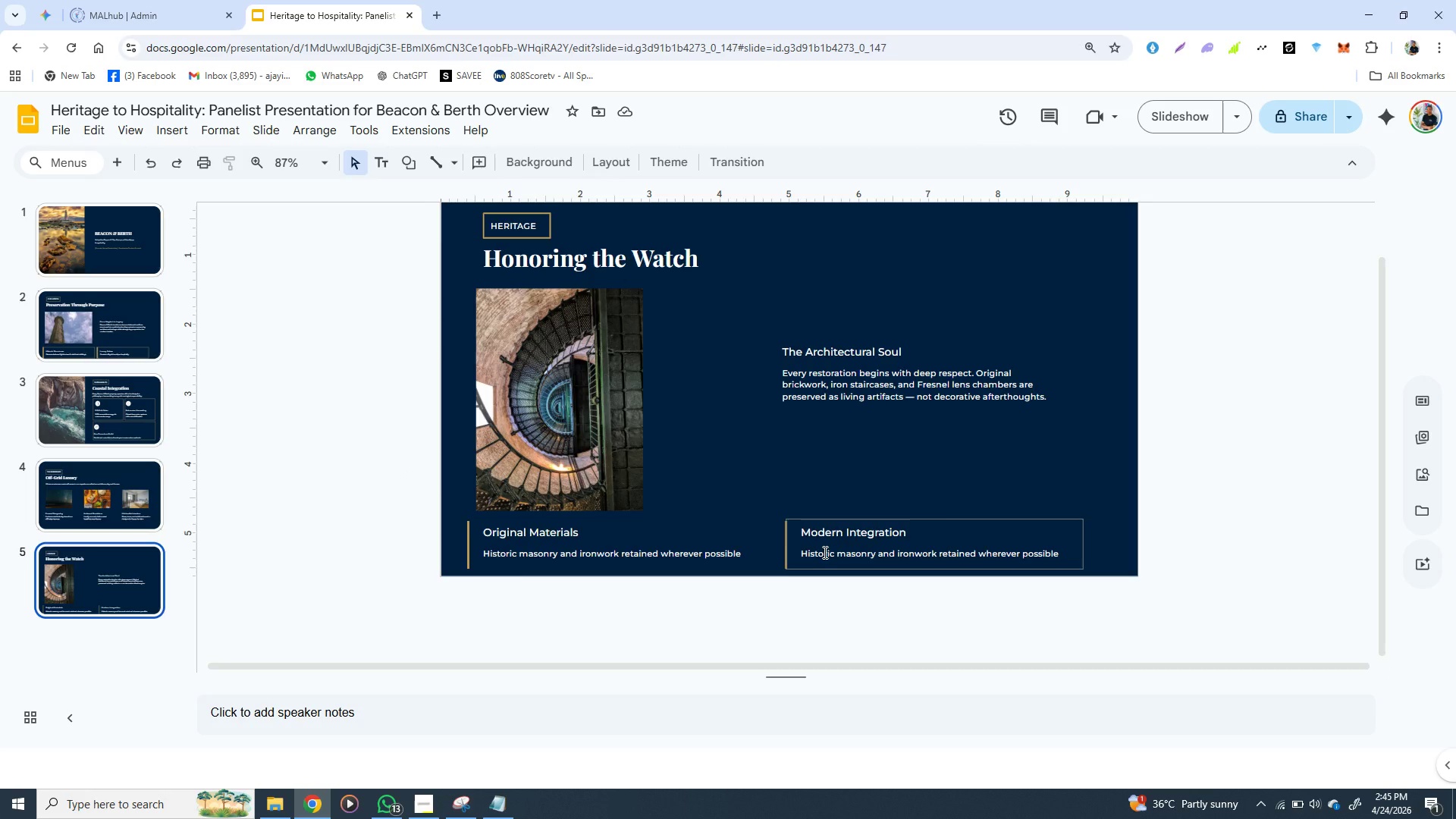 
double_click([824, 552])
 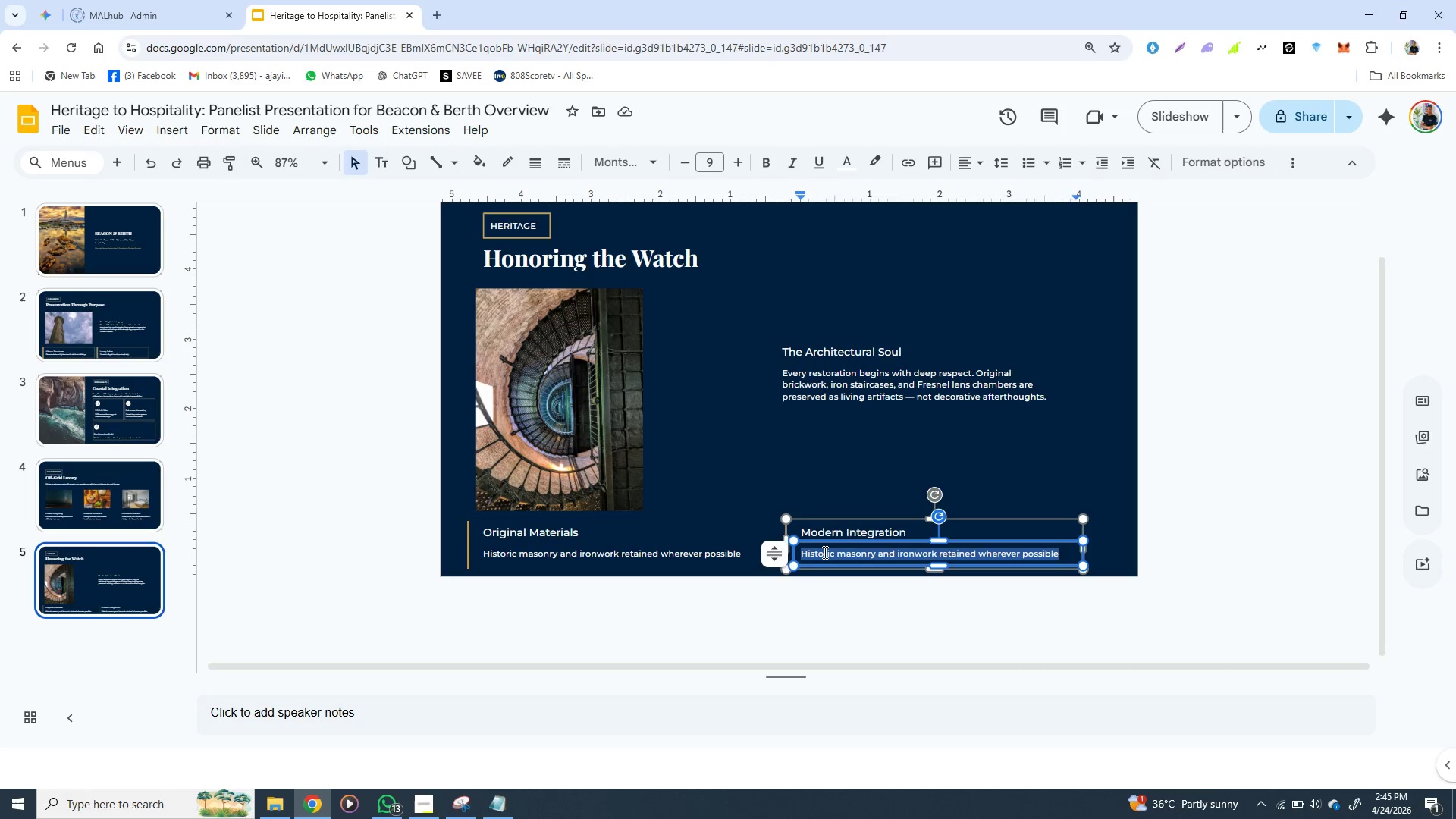 
triple_click([824, 552])
 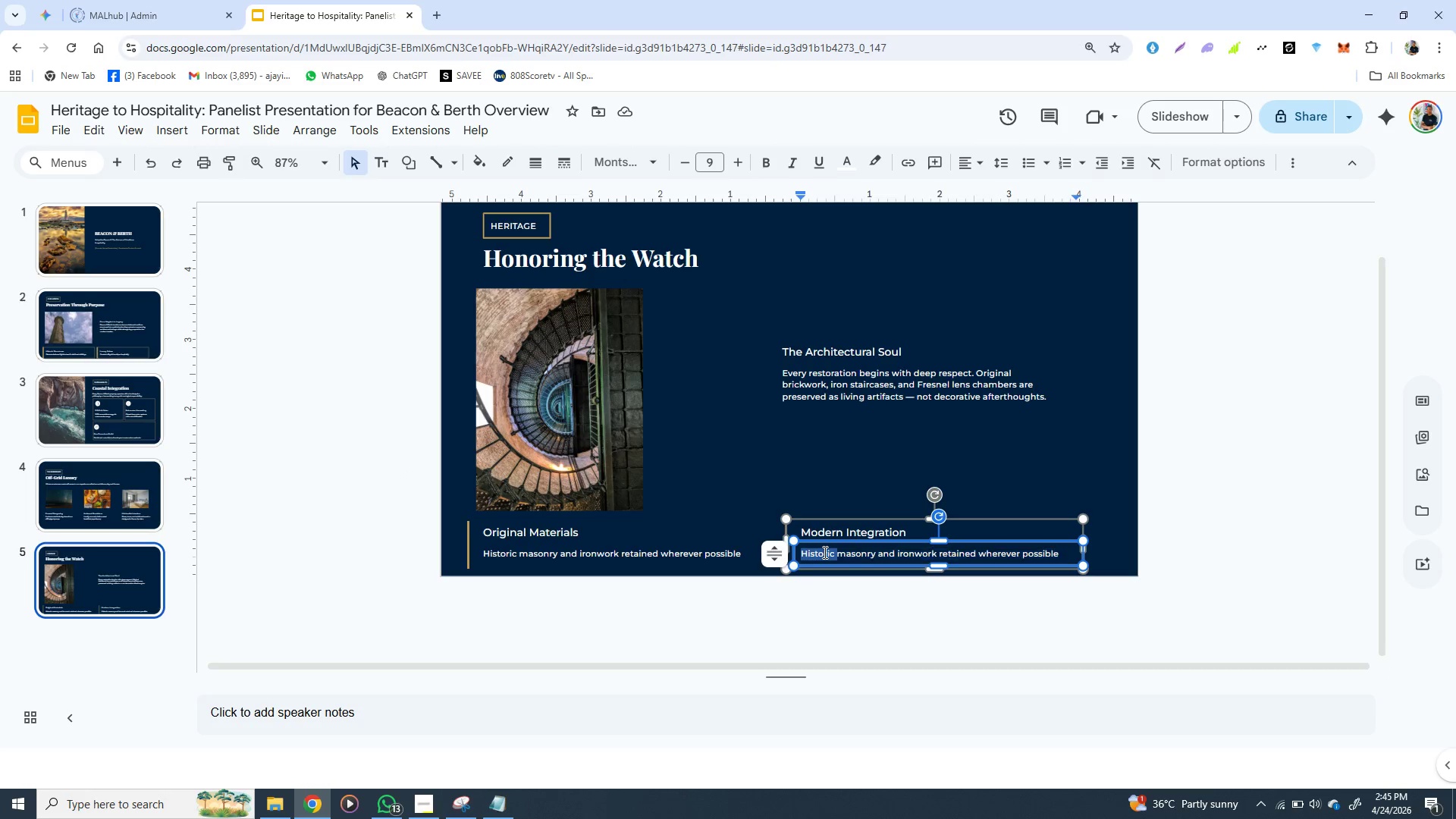 
triple_click([824, 552])
 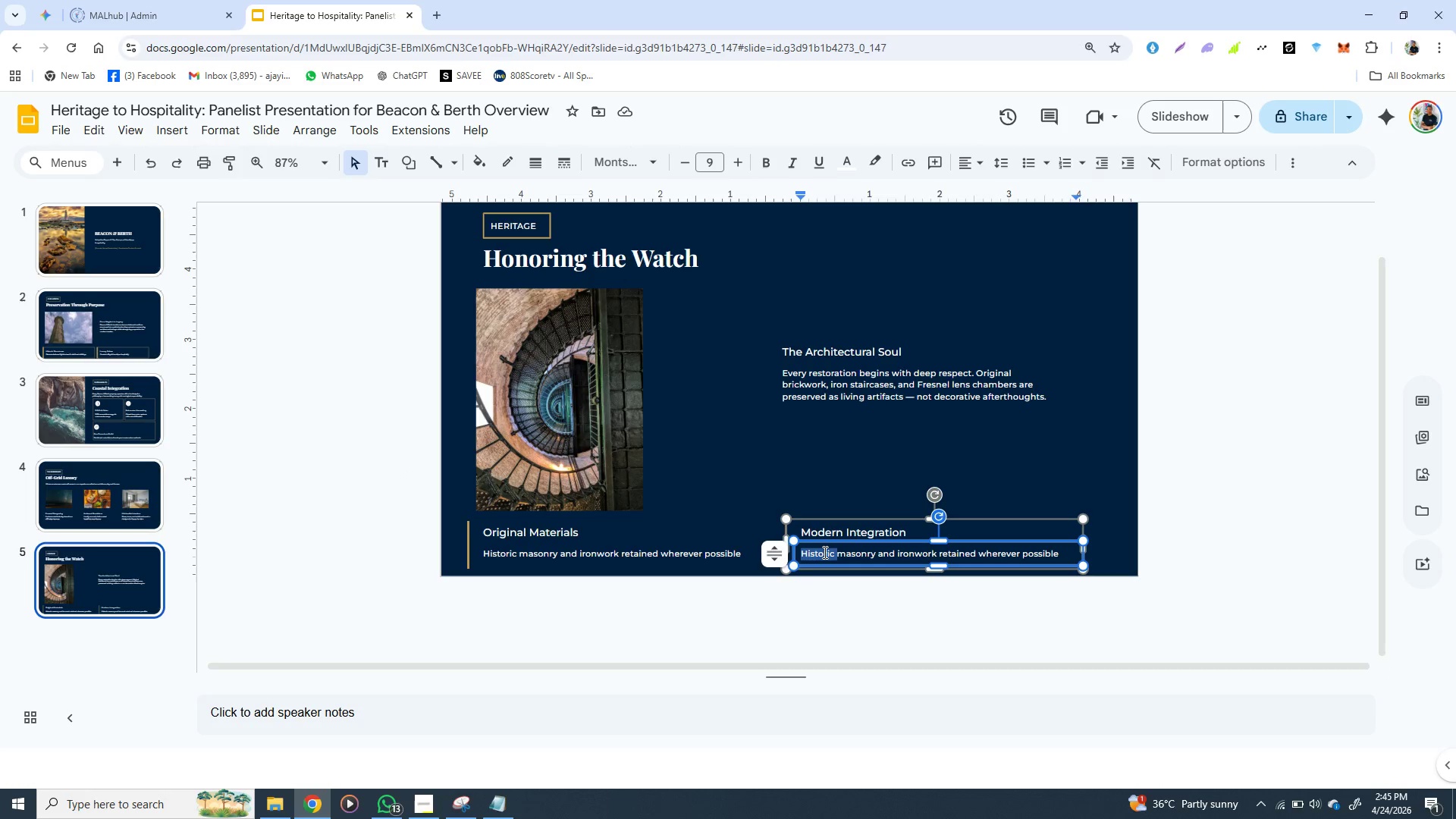 
double_click([824, 552])
 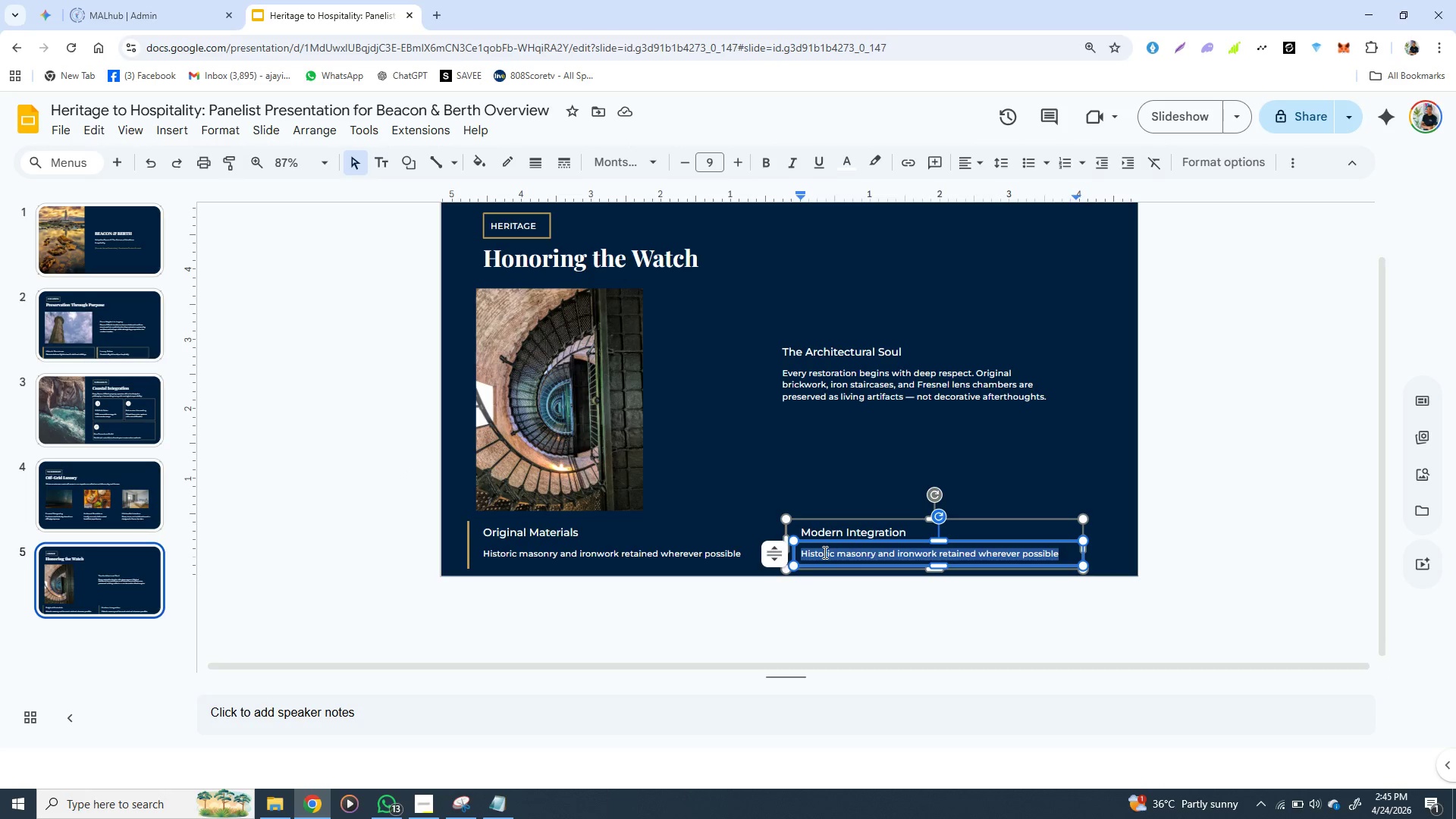 
triple_click([824, 552])
 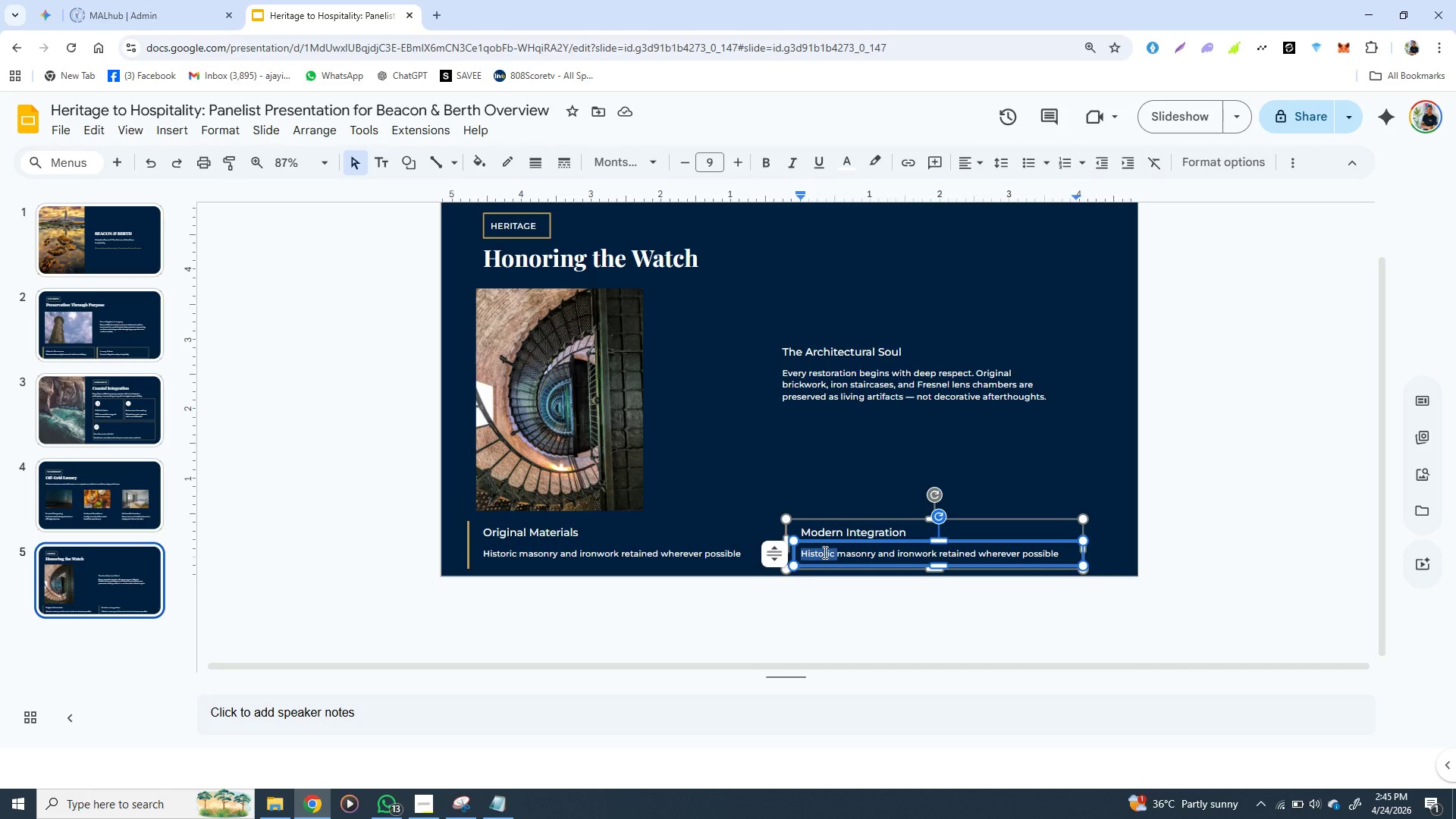 
triple_click([824, 552])
 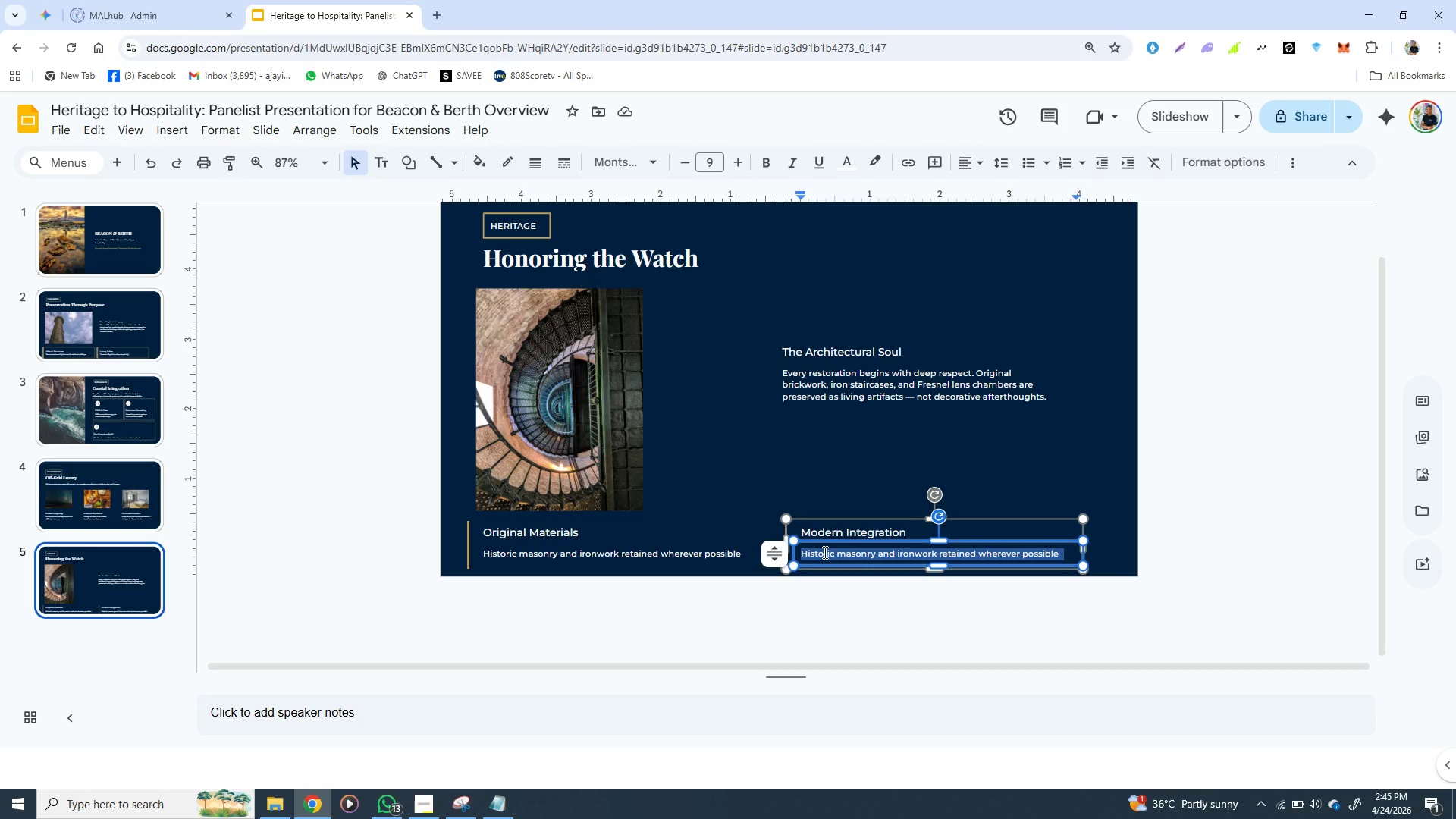 
triple_click([824, 552])
 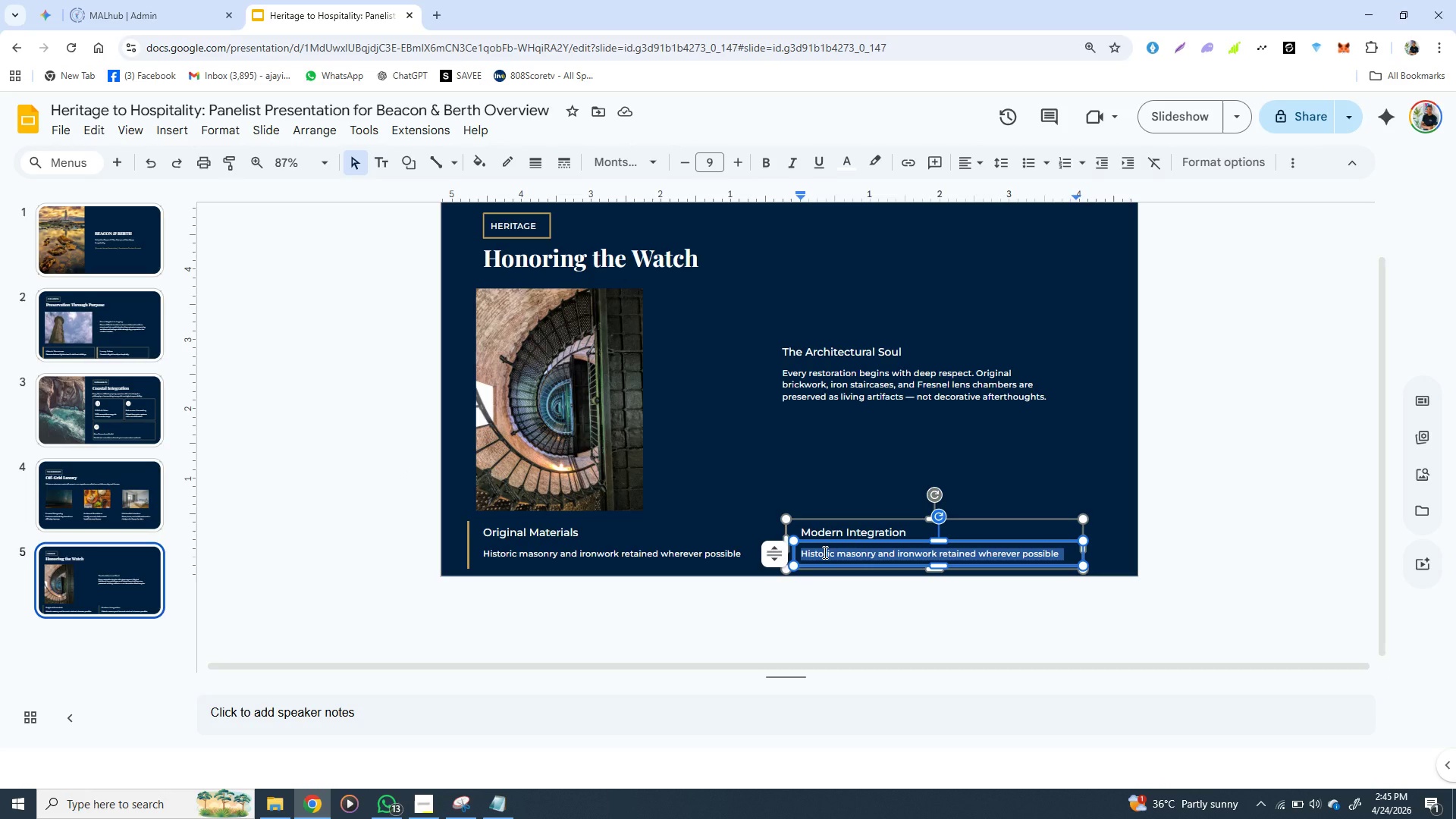 
key(Control+V)
 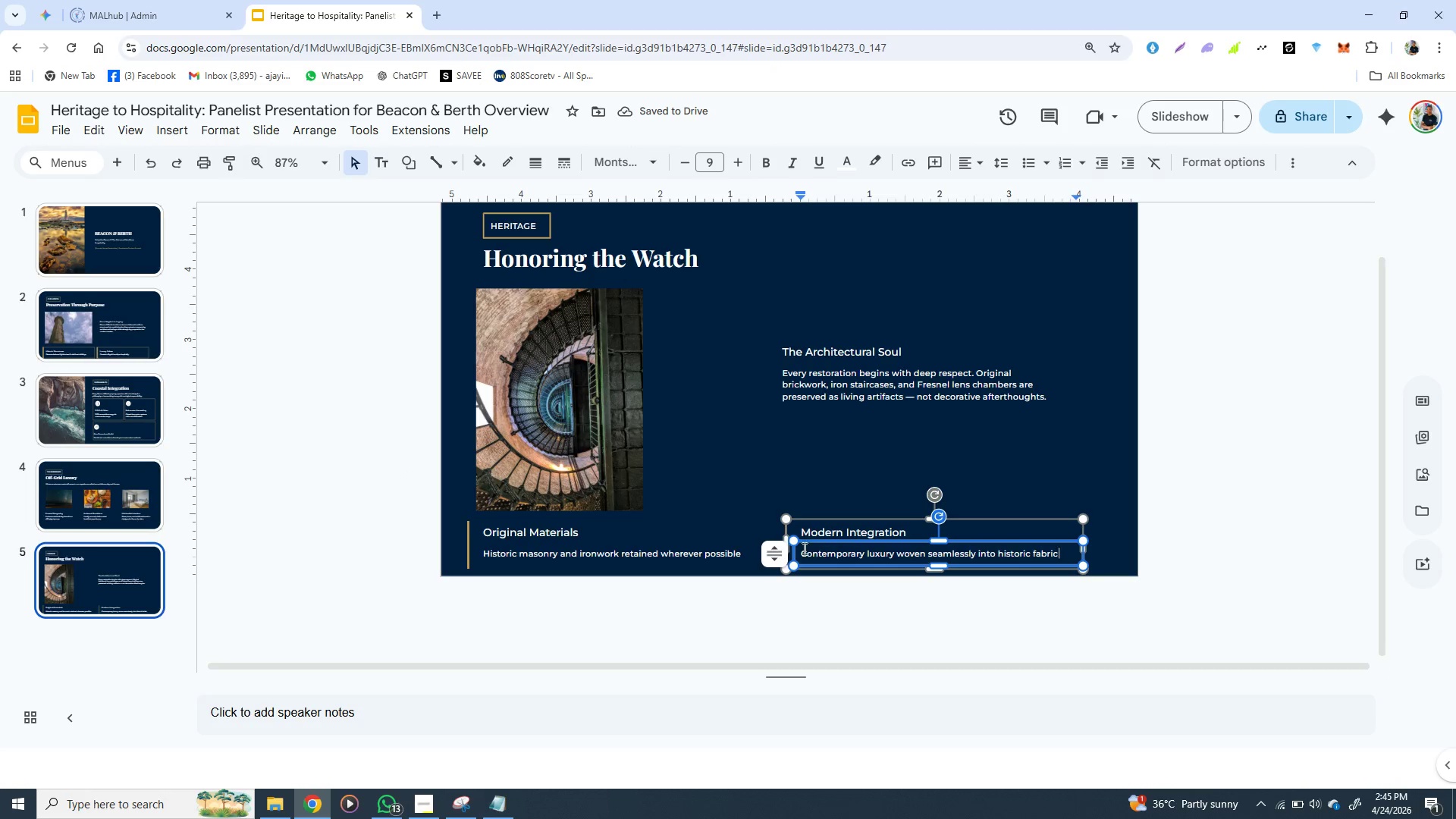 
left_click([722, 477])
 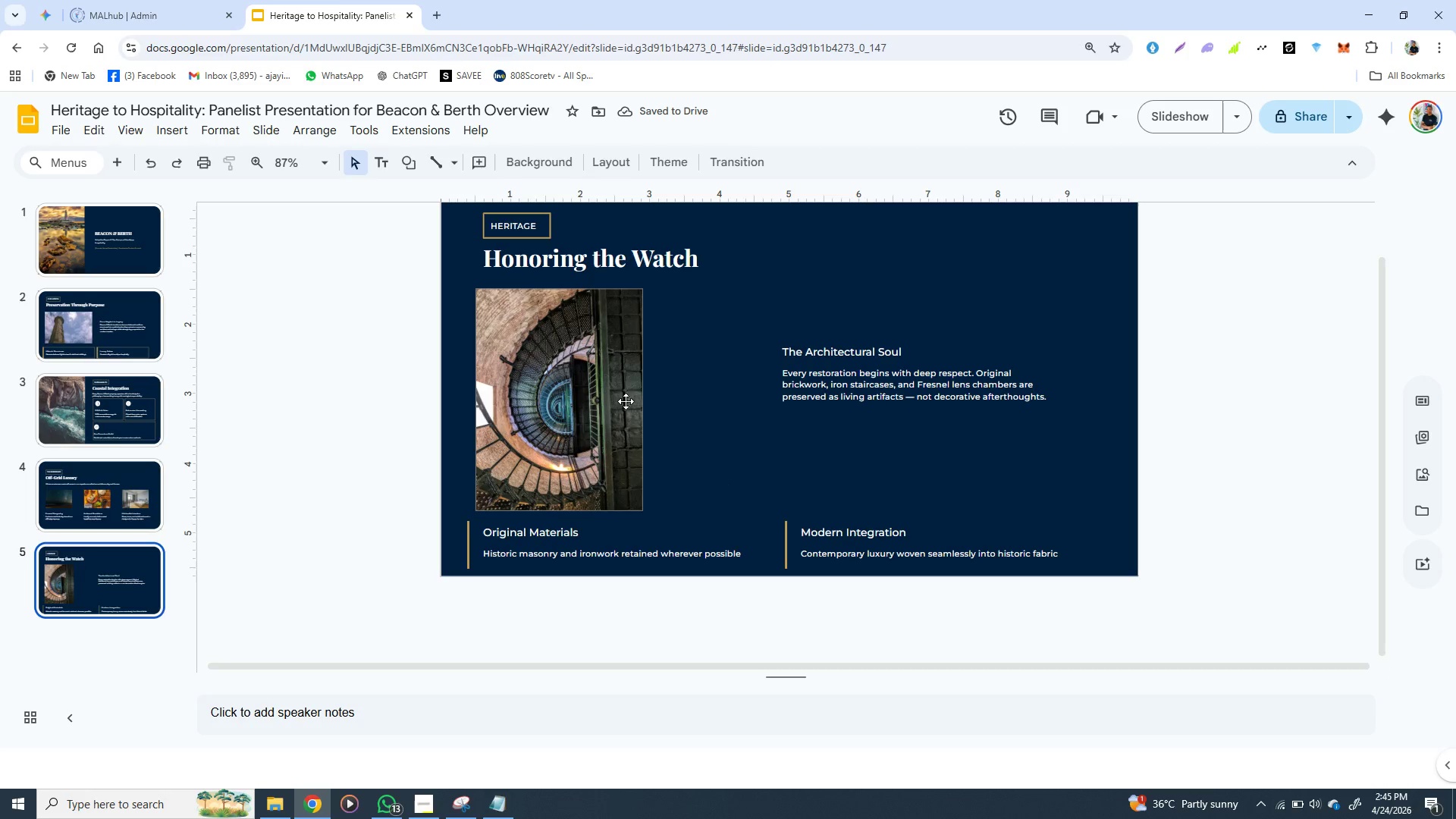 
left_click([609, 397])
 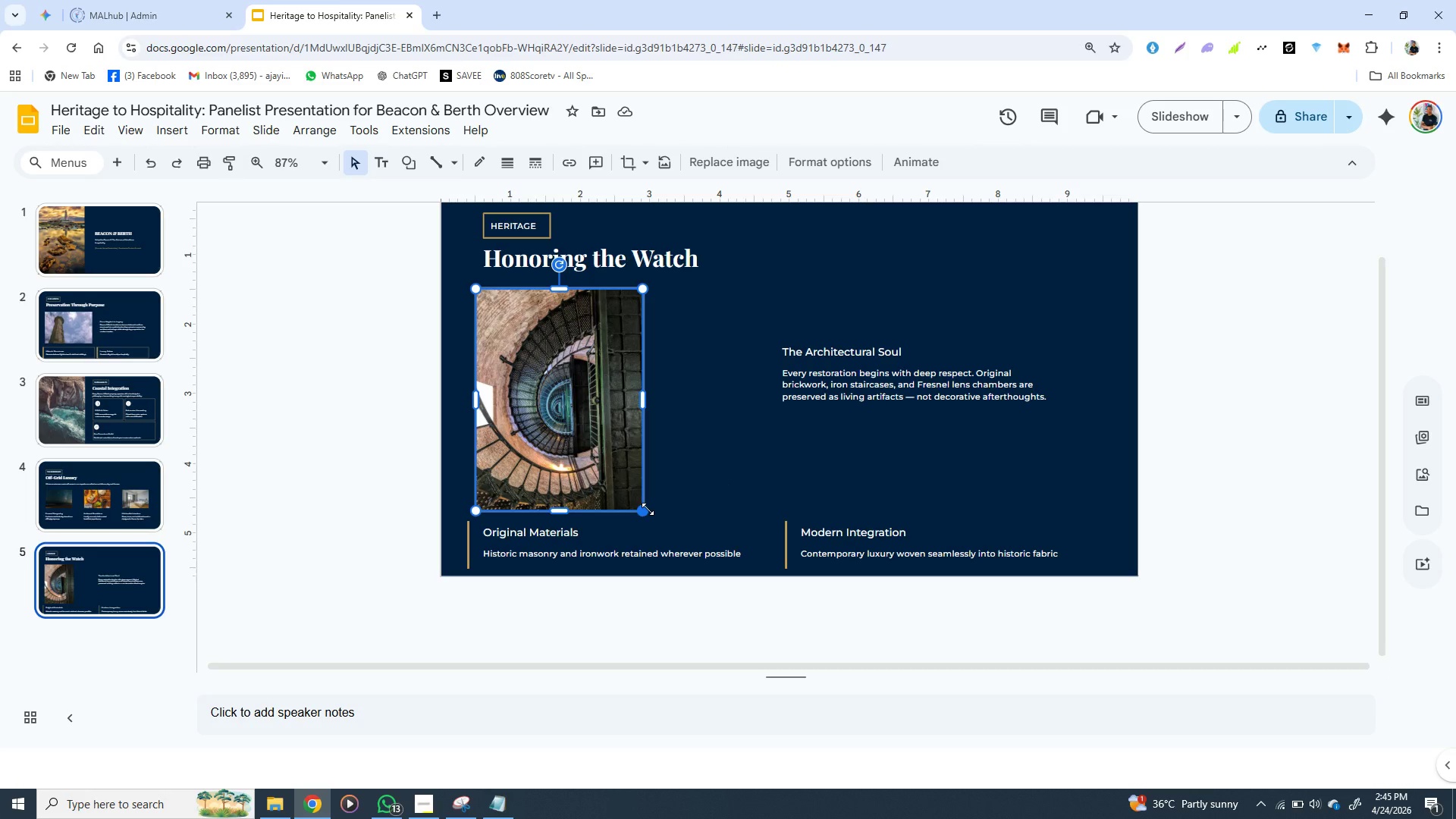 
hold_key(key=ShiftLeft, duration=1.51)
left_click_drag(start_coordinate=[648, 509], to_coordinate=[642, 503])
 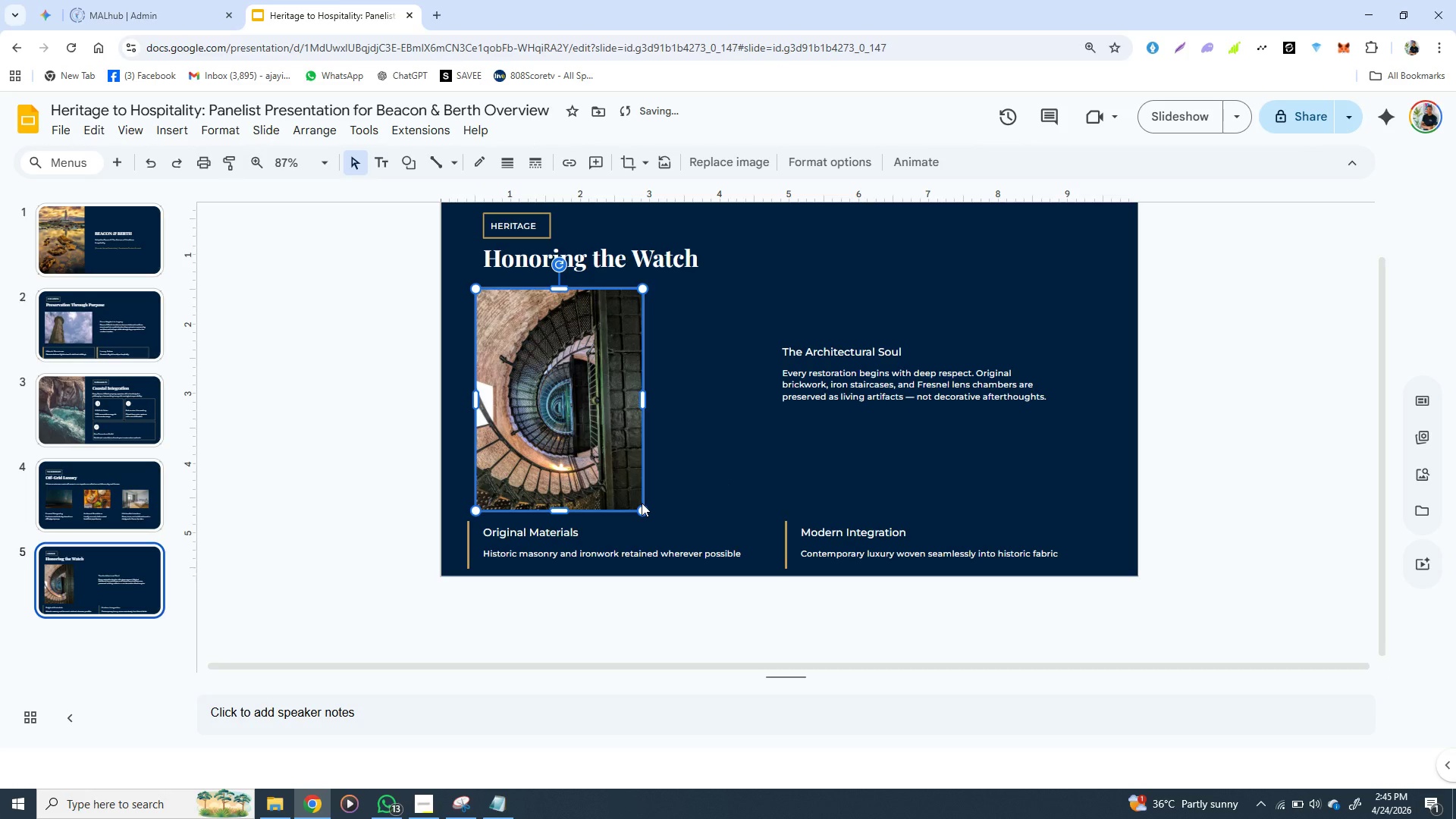 
hold_key(key=ShiftLeft, duration=1.5)
 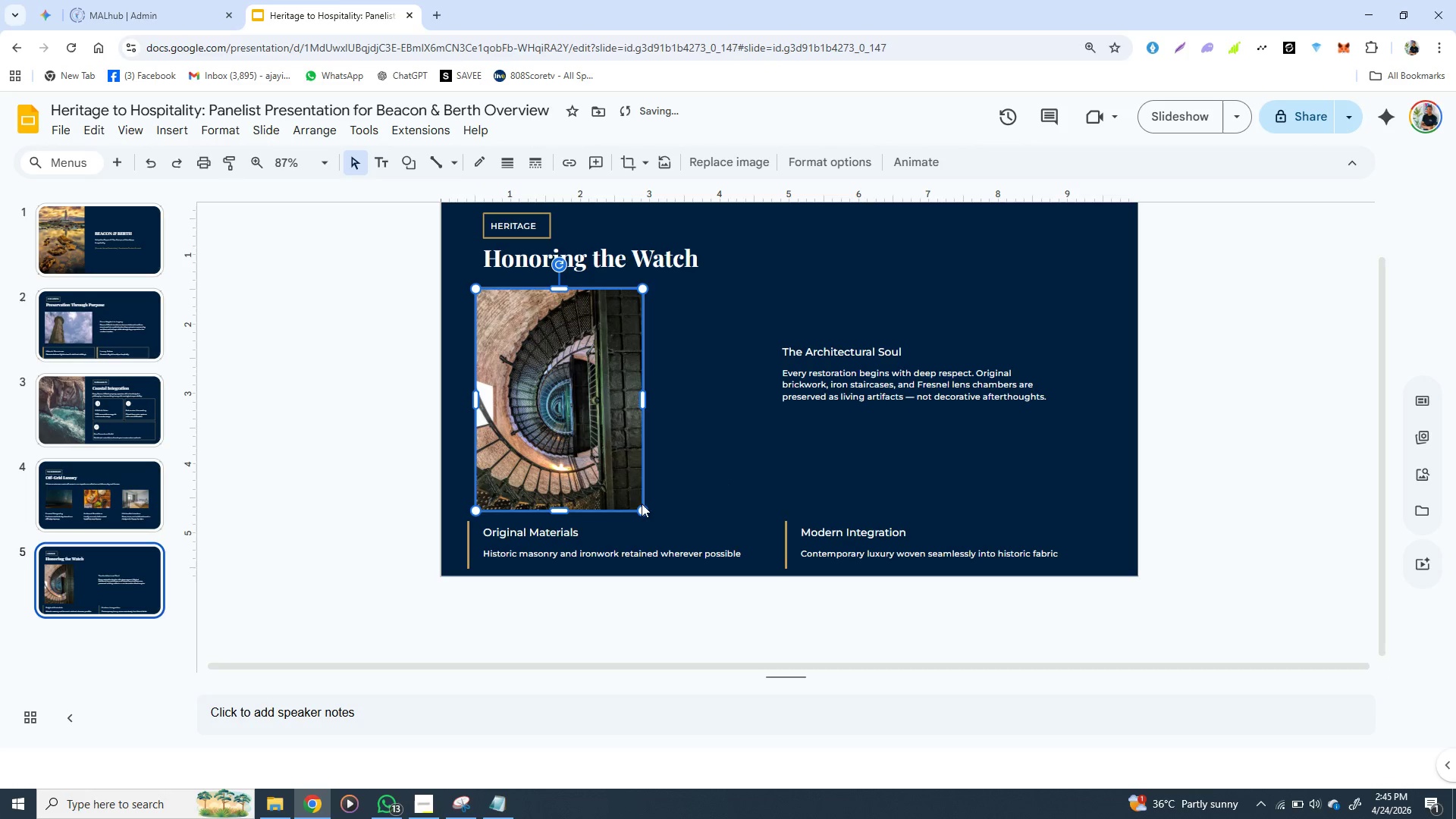 
hold_key(key=ShiftLeft, duration=1.52)
left_click_drag(start_coordinate=[642, 511], to_coordinate=[625, 492])
 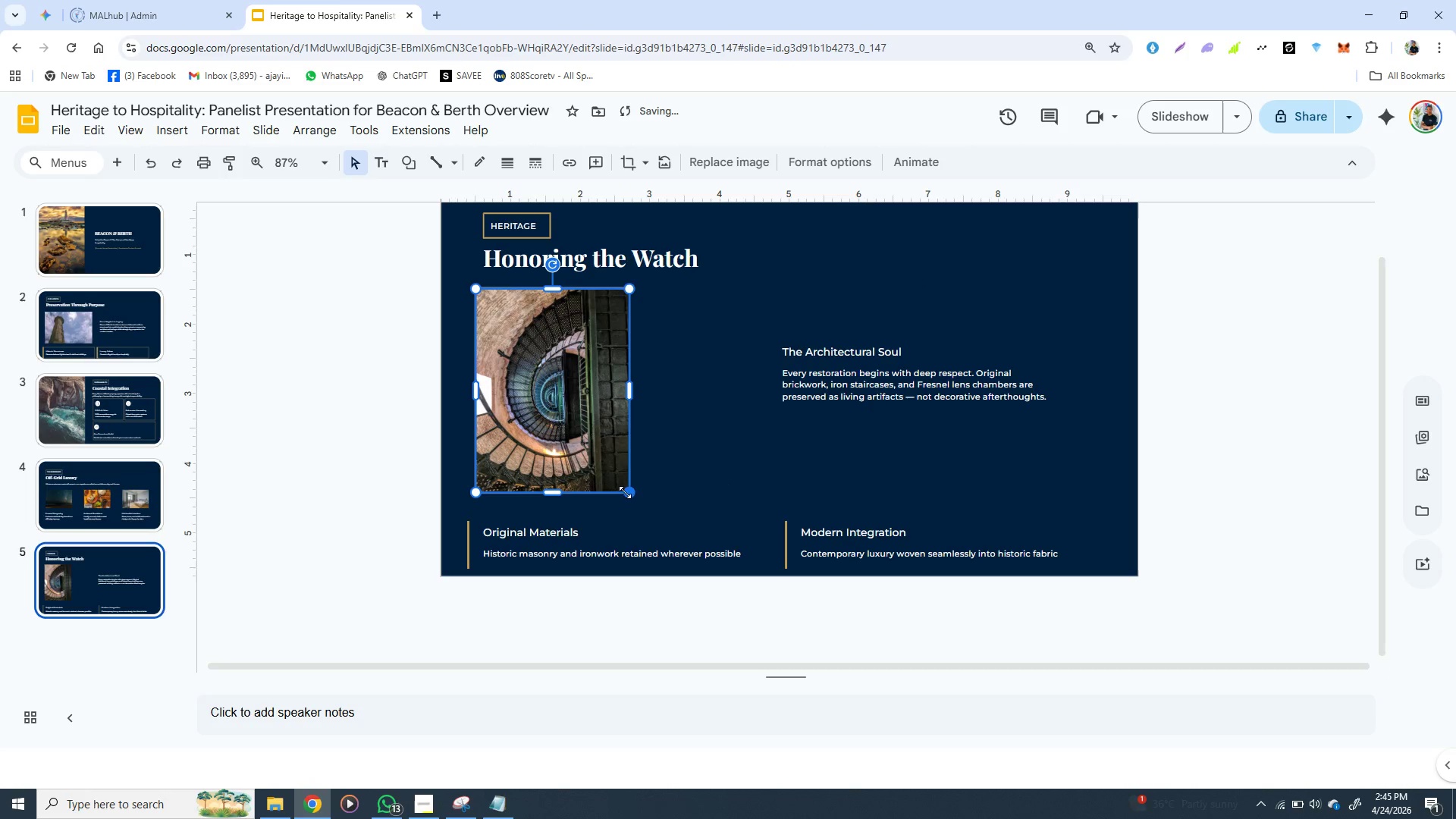 
hold_key(key=ShiftLeft, duration=1.38)
 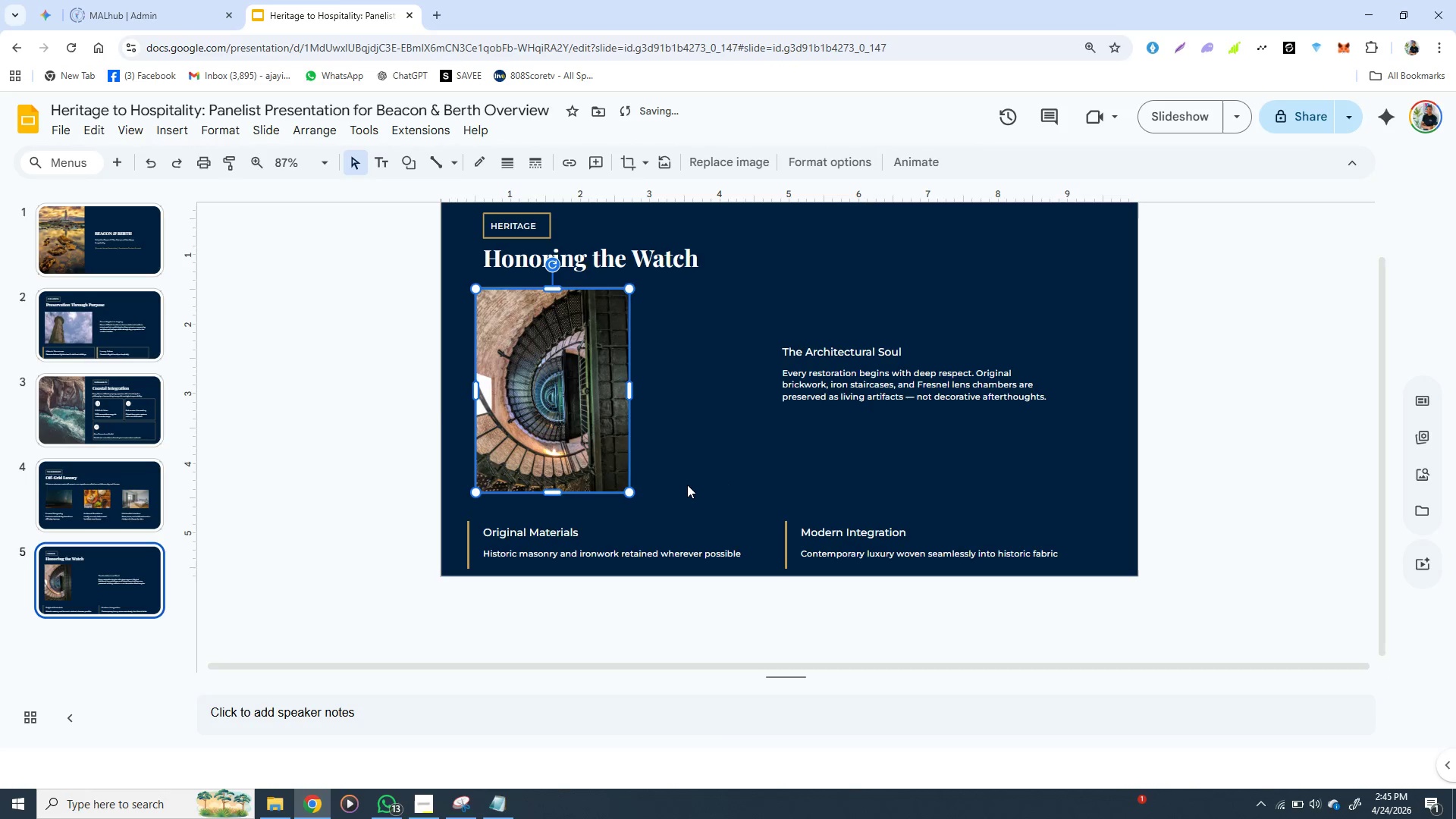 
left_click([687, 485])
 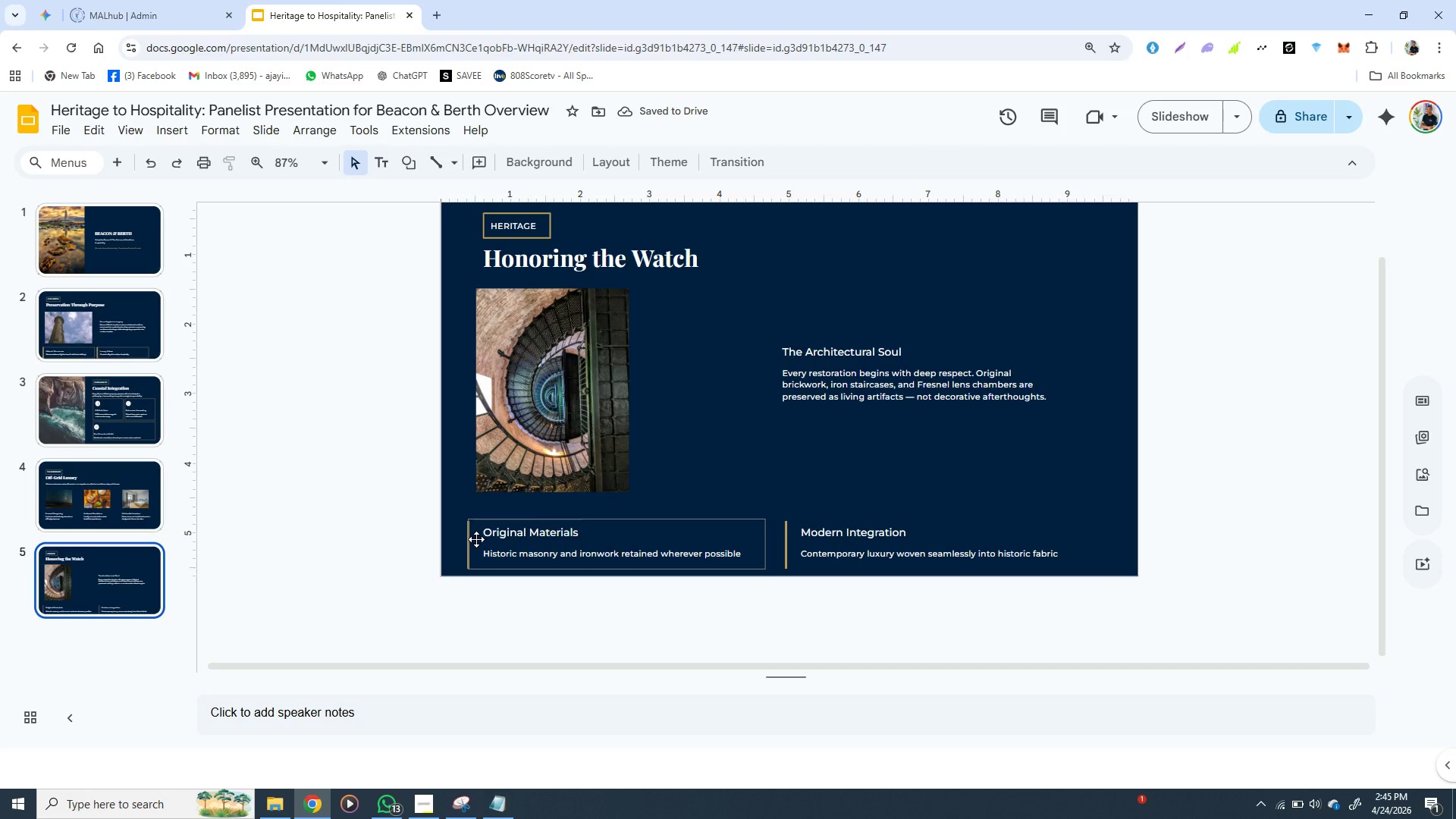 
left_click([476, 539])
 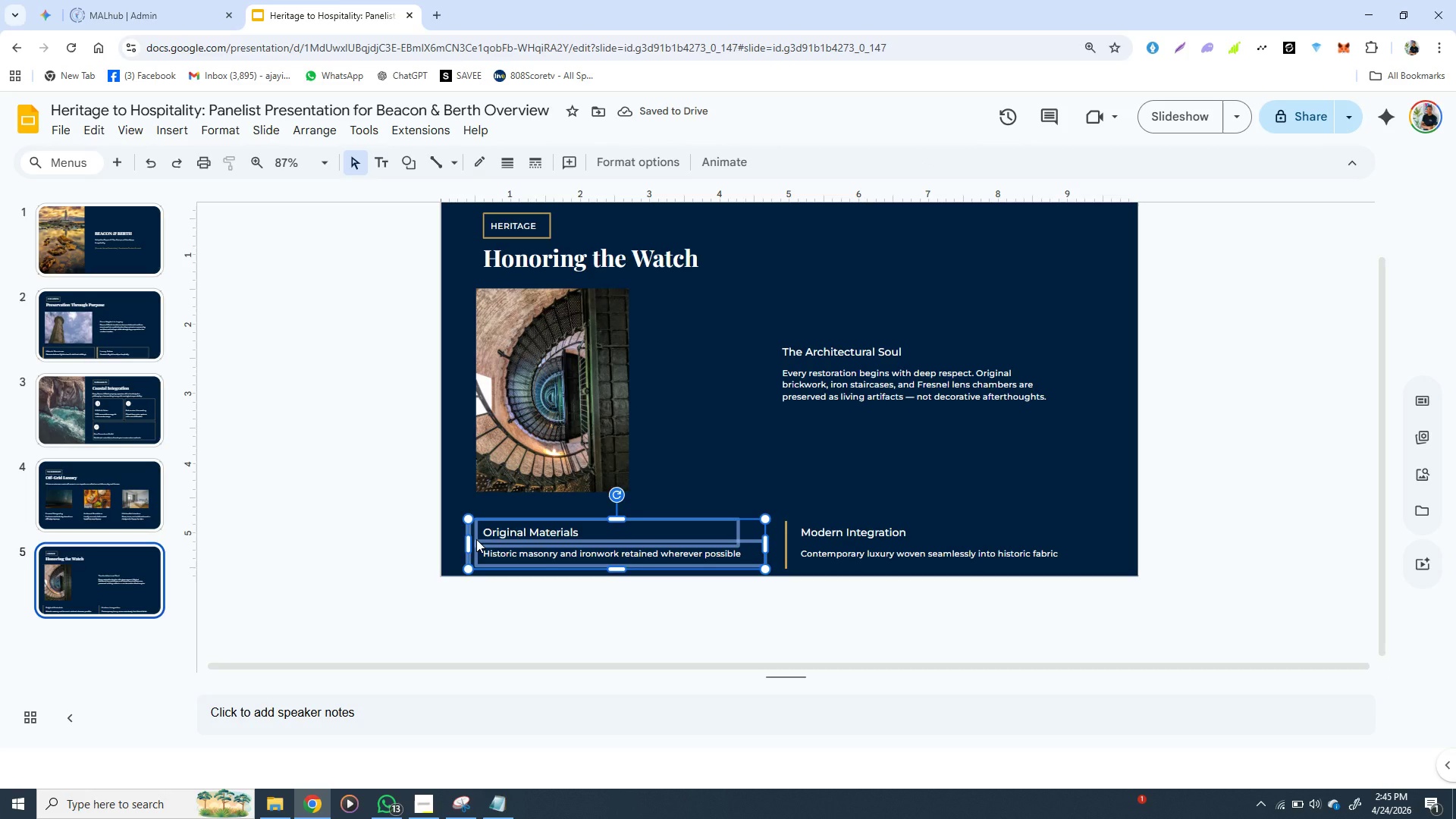 
hold_key(key=ShiftLeft, duration=1.53)
 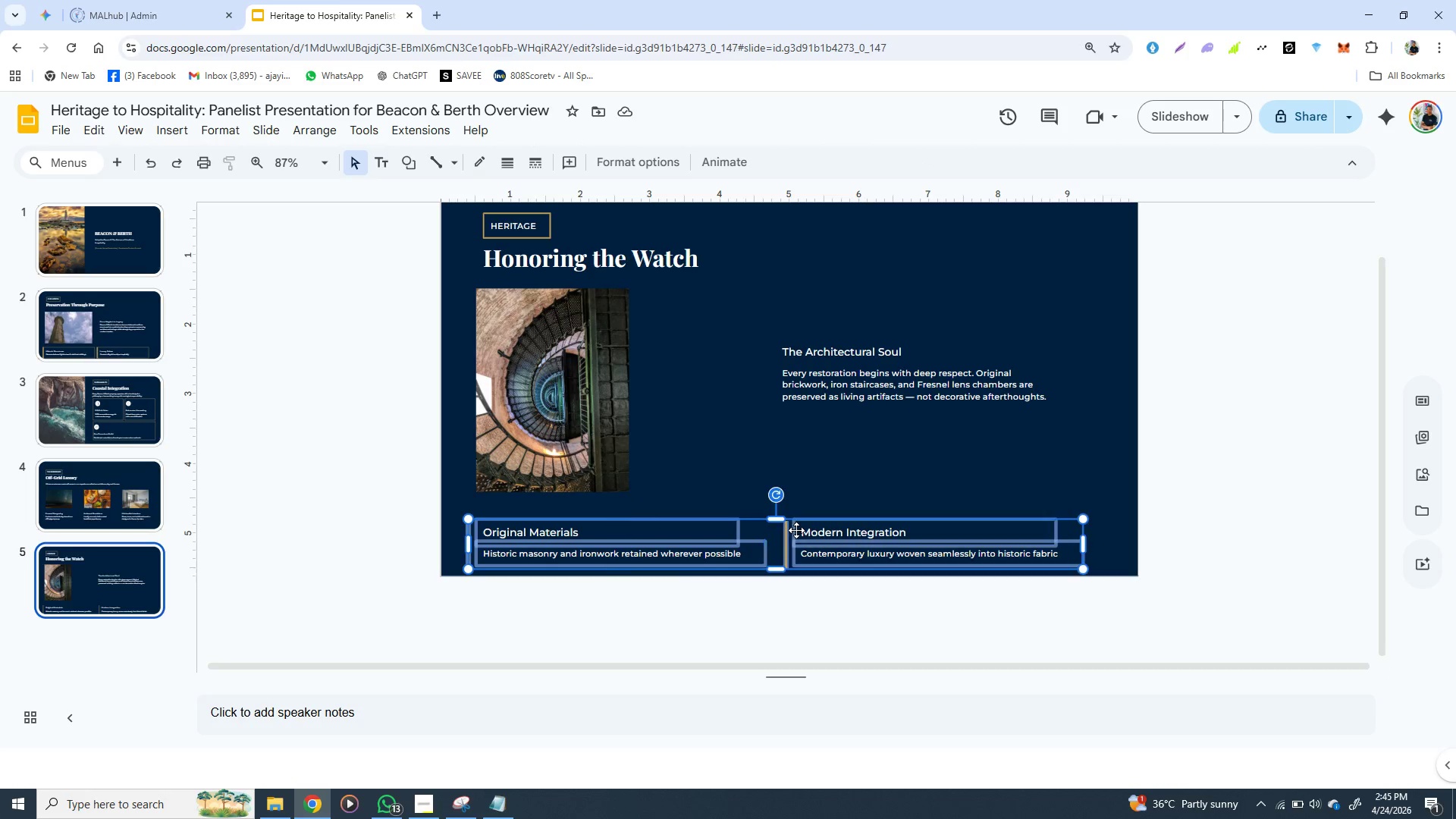 
hold_key(key=ShiftLeft, duration=0.8)
left_click([796, 530])
 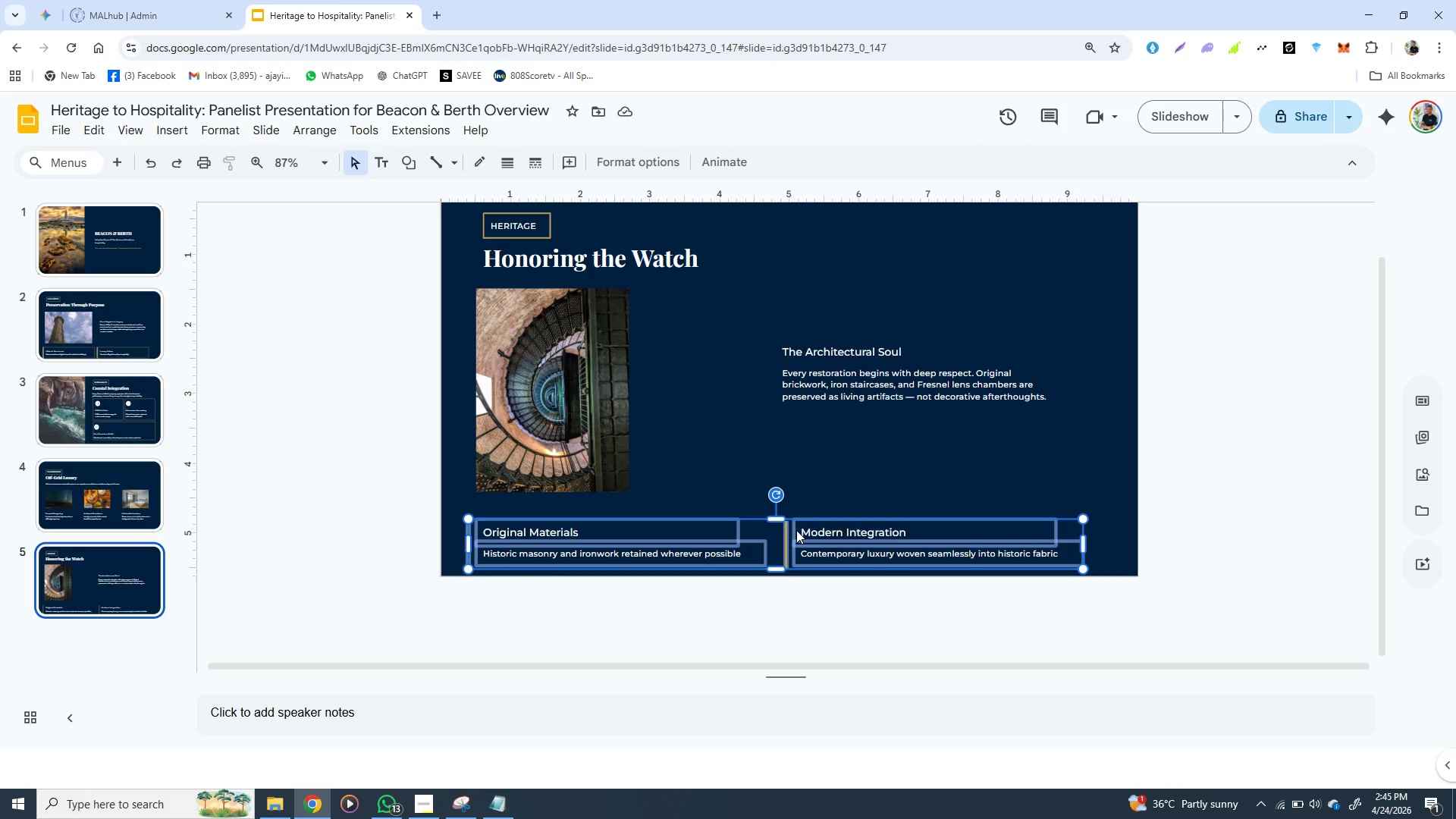 
hold_key(key=ArrowUp, duration=0.83)
 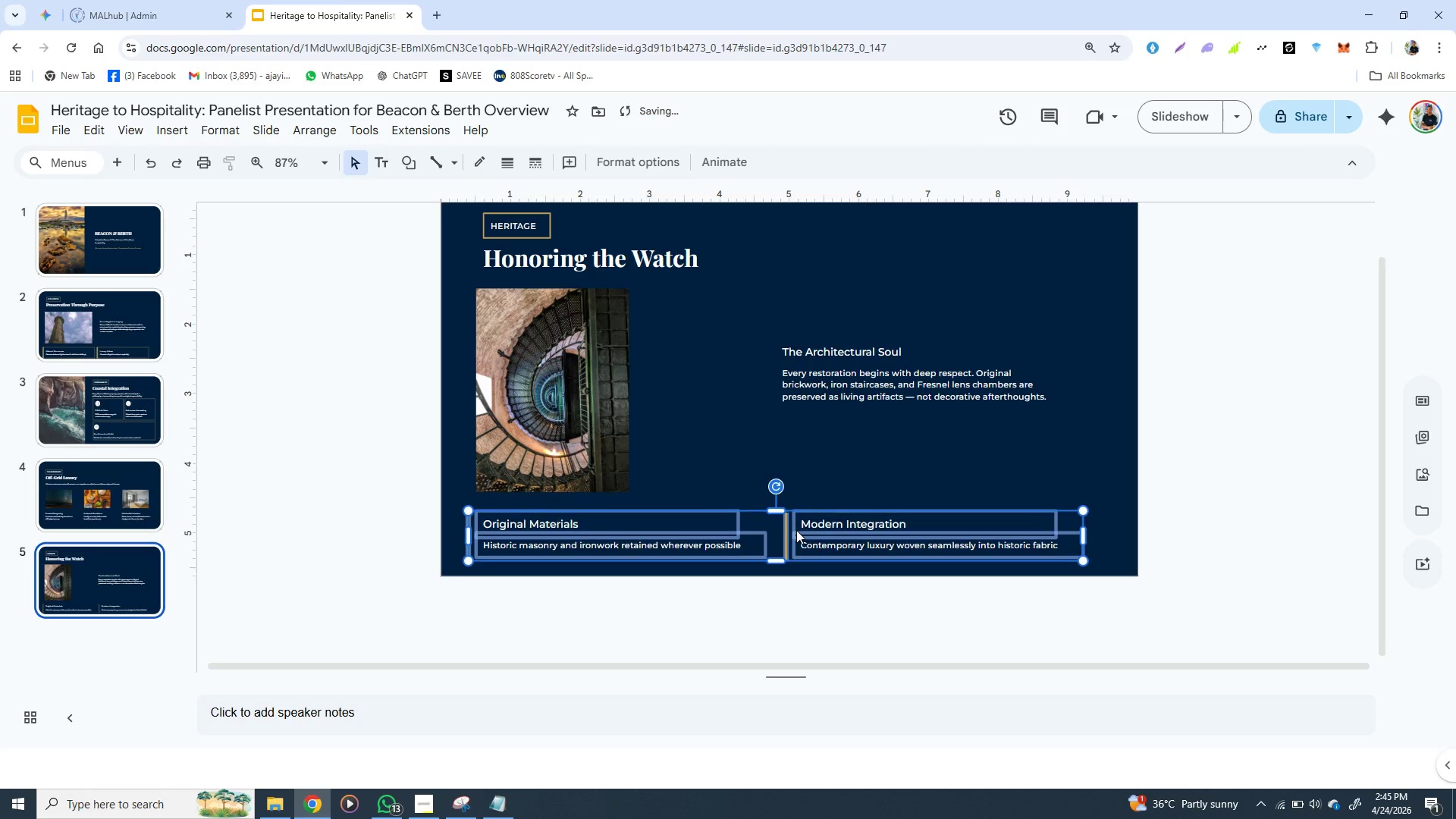 
key(ArrowUp)
 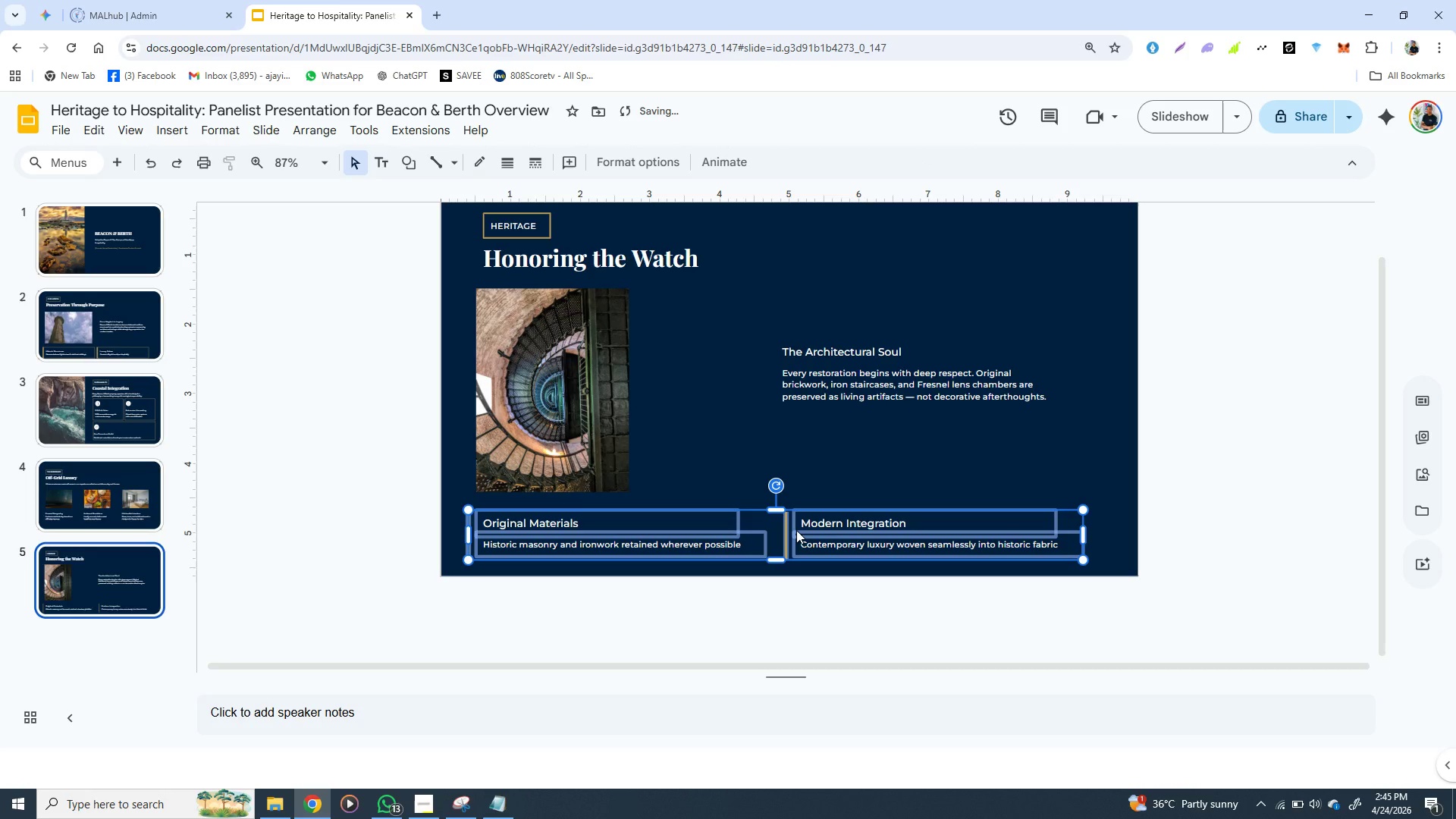 
key(ArrowUp)
 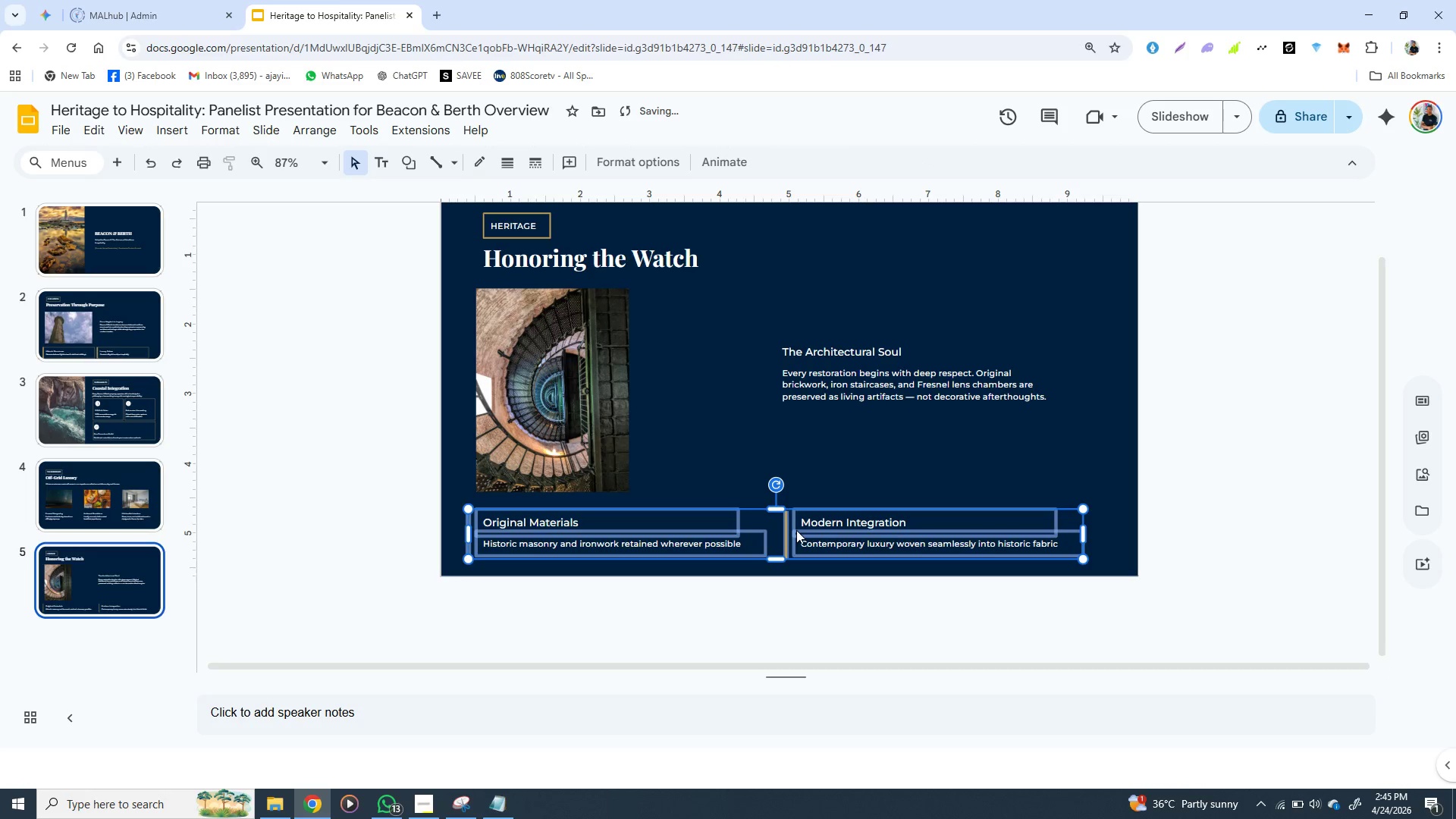 
key(ArrowUp)
 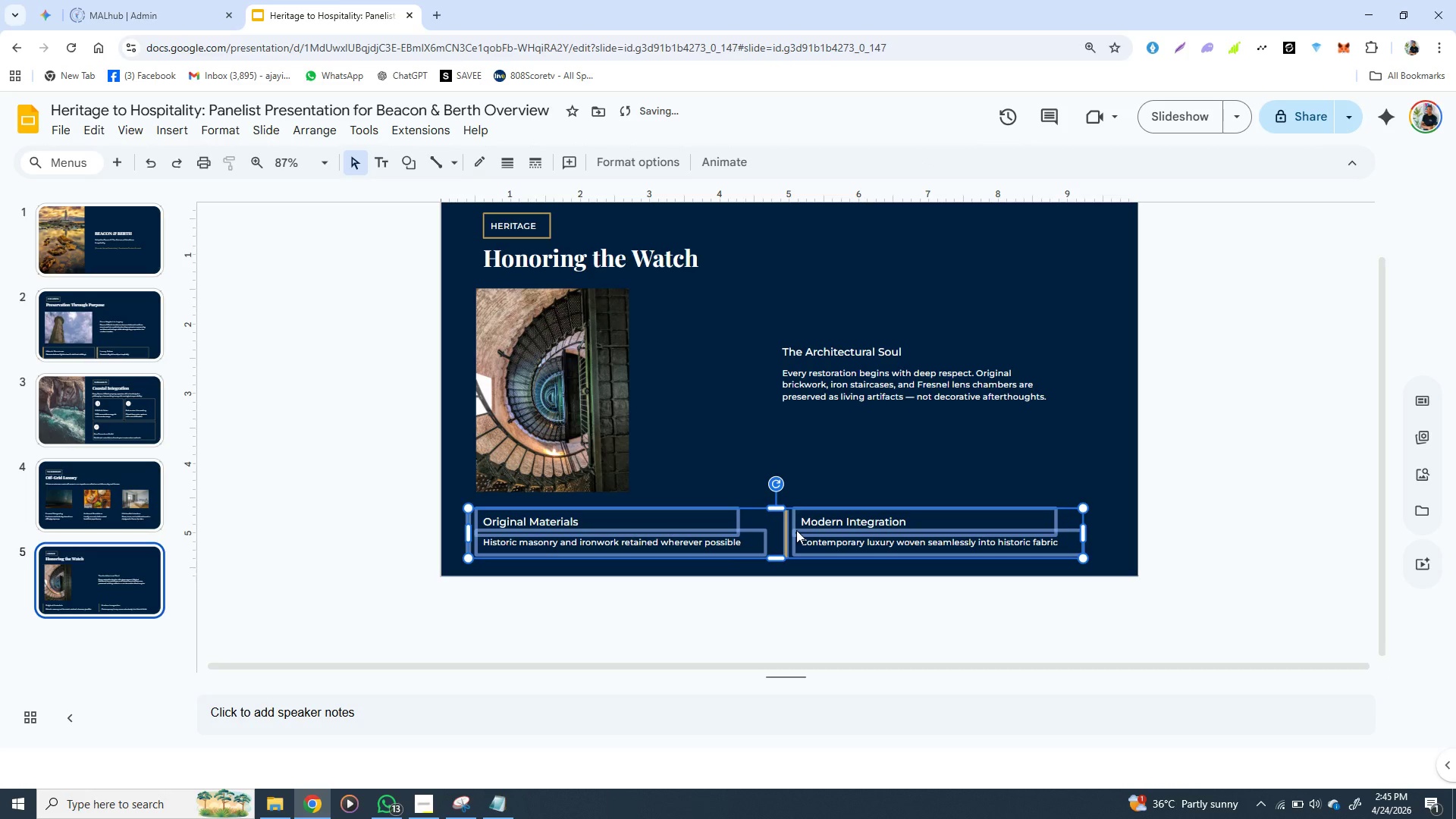 
key(ArrowUp)
 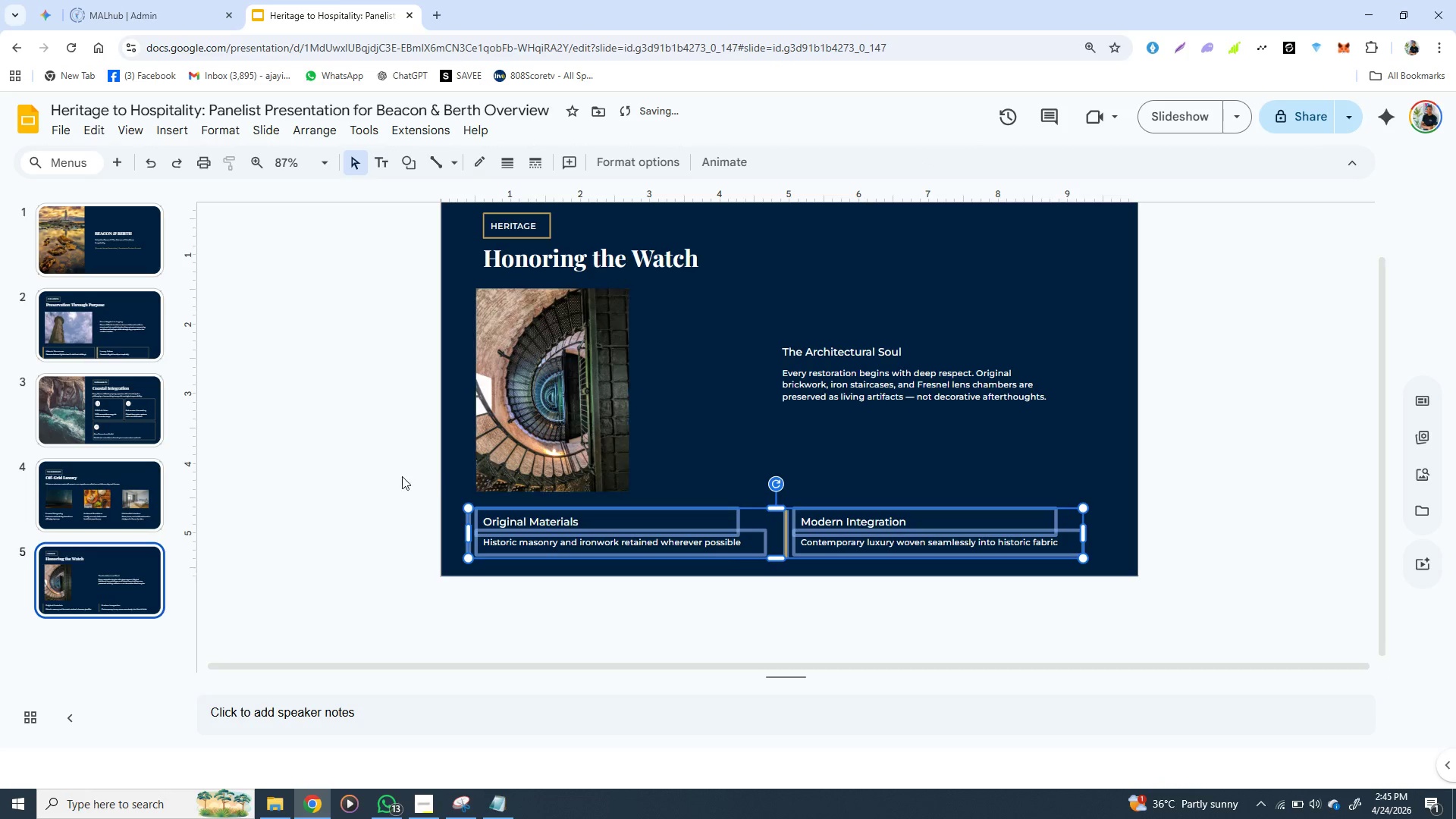 
left_click([395, 474])
 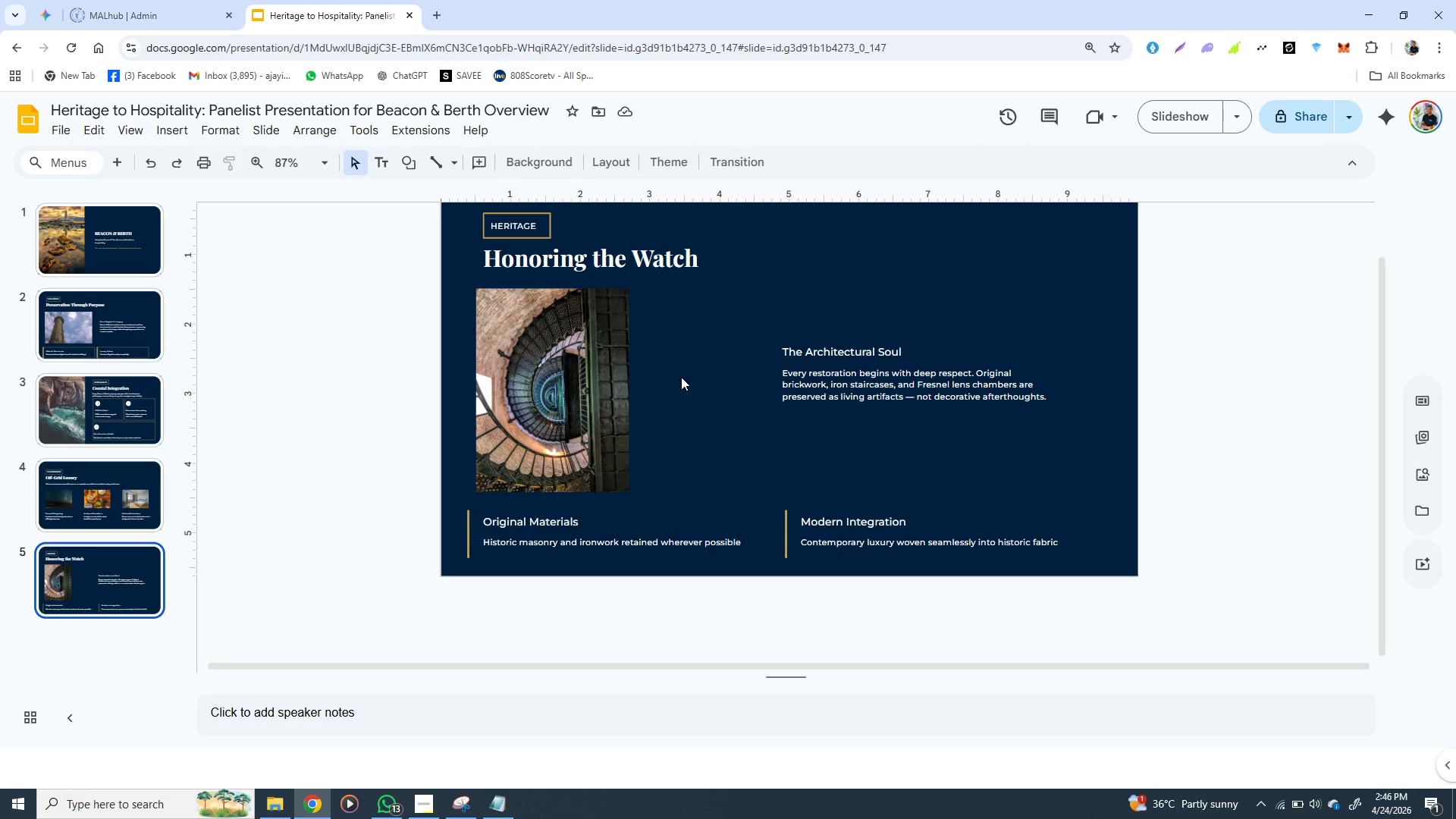 
wait(16.86)
 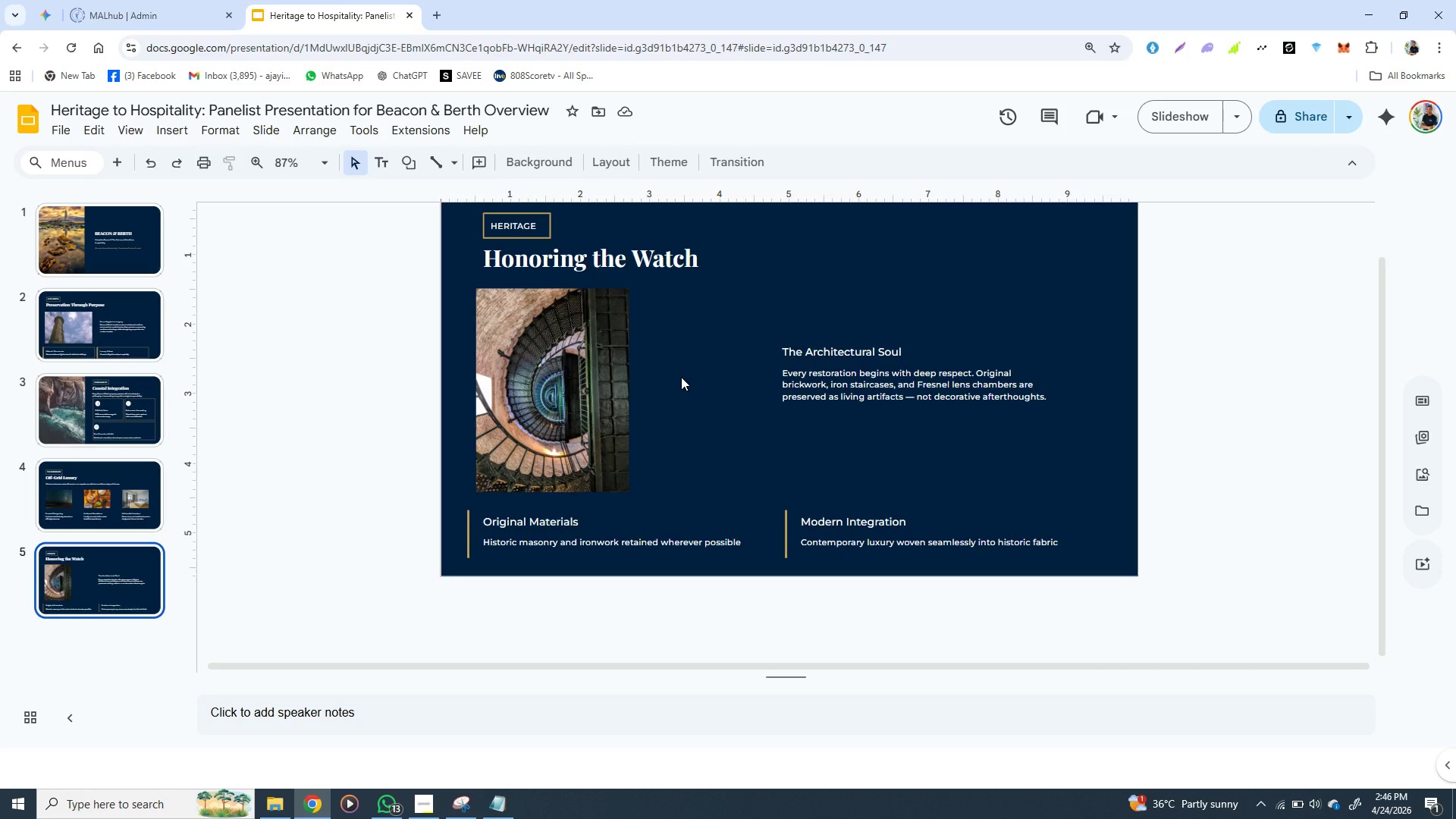 
left_click([428, 802])